 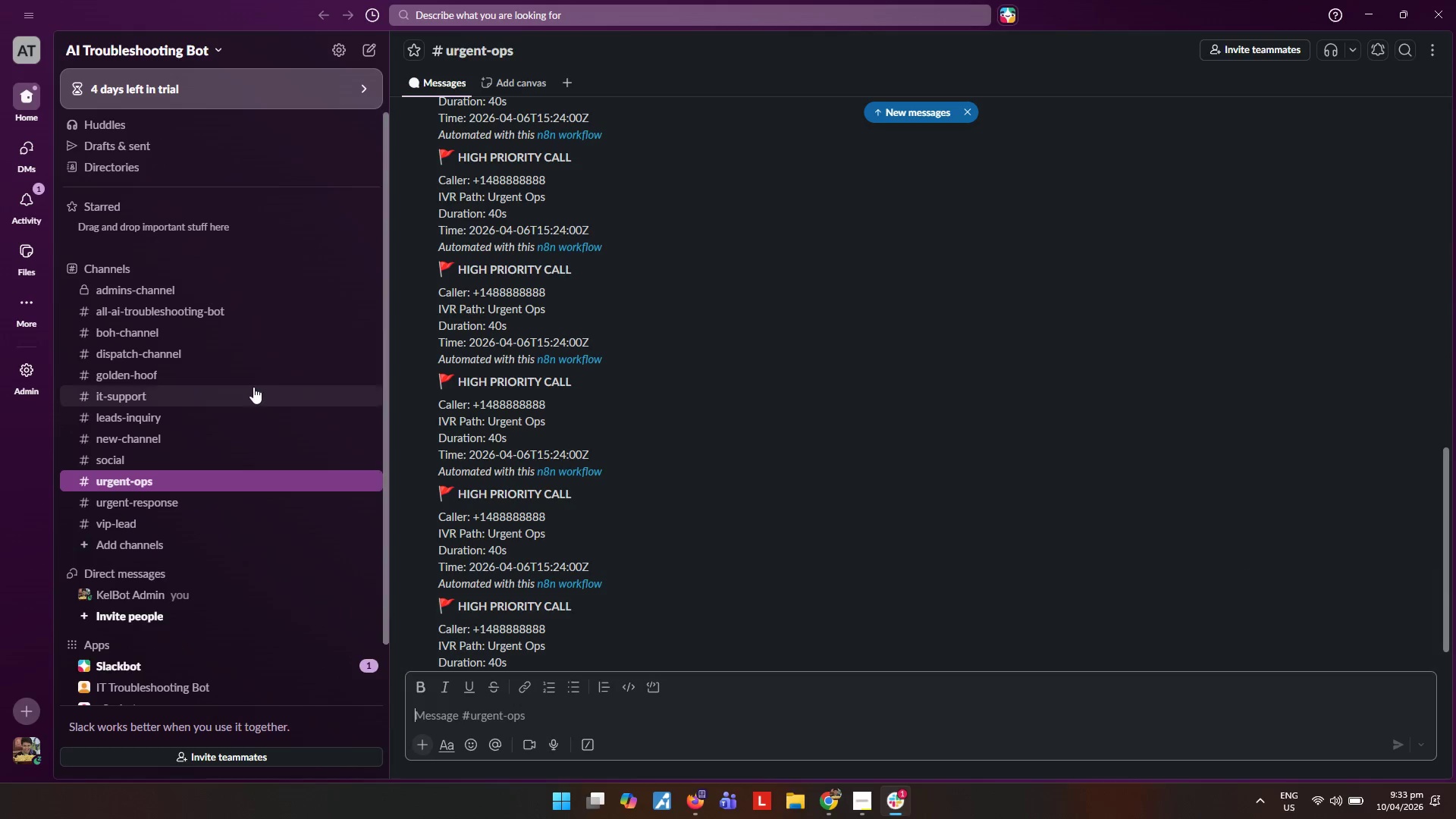 
left_click([355, 266])
 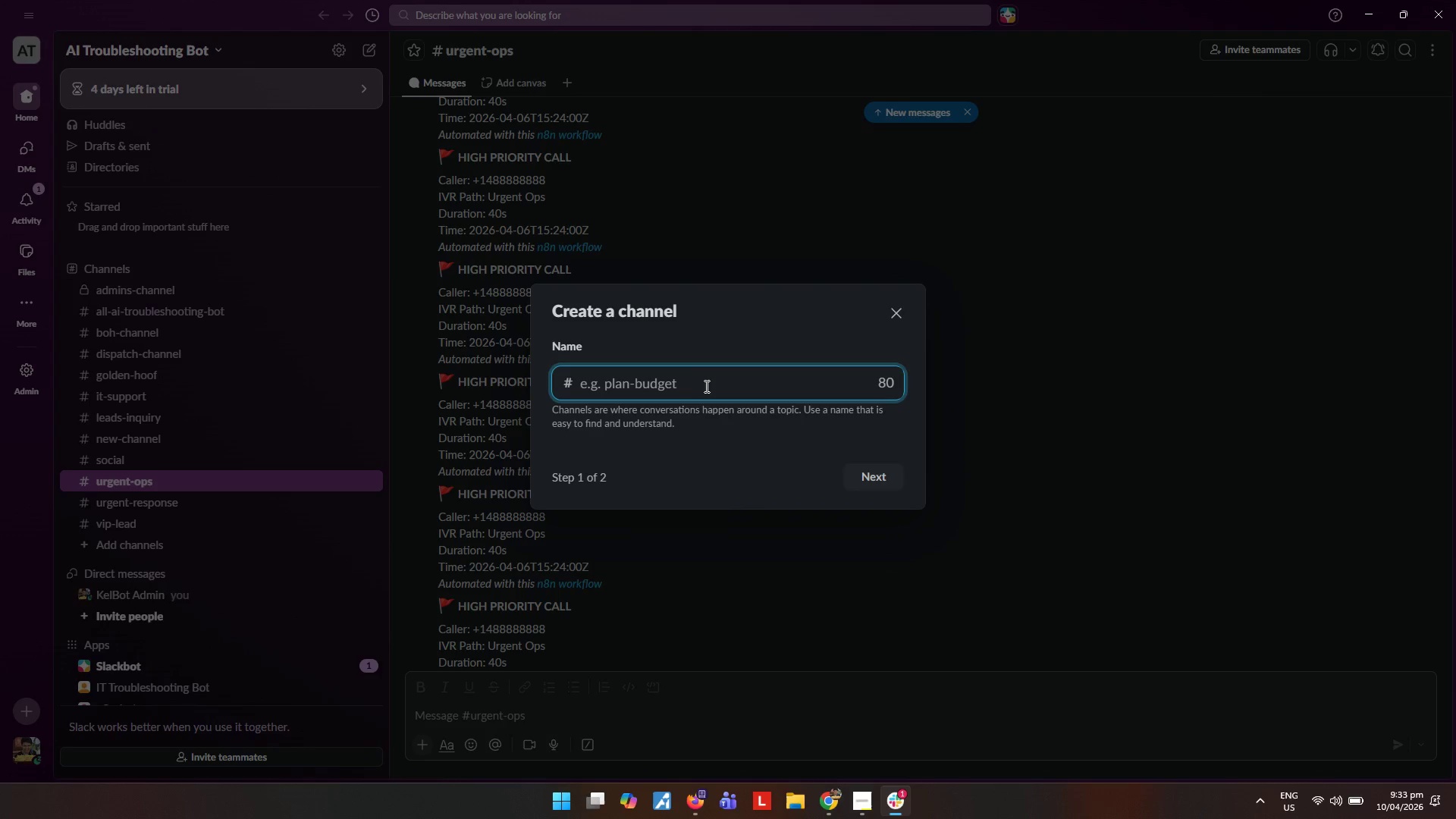 
type(front-of-house-staff)
 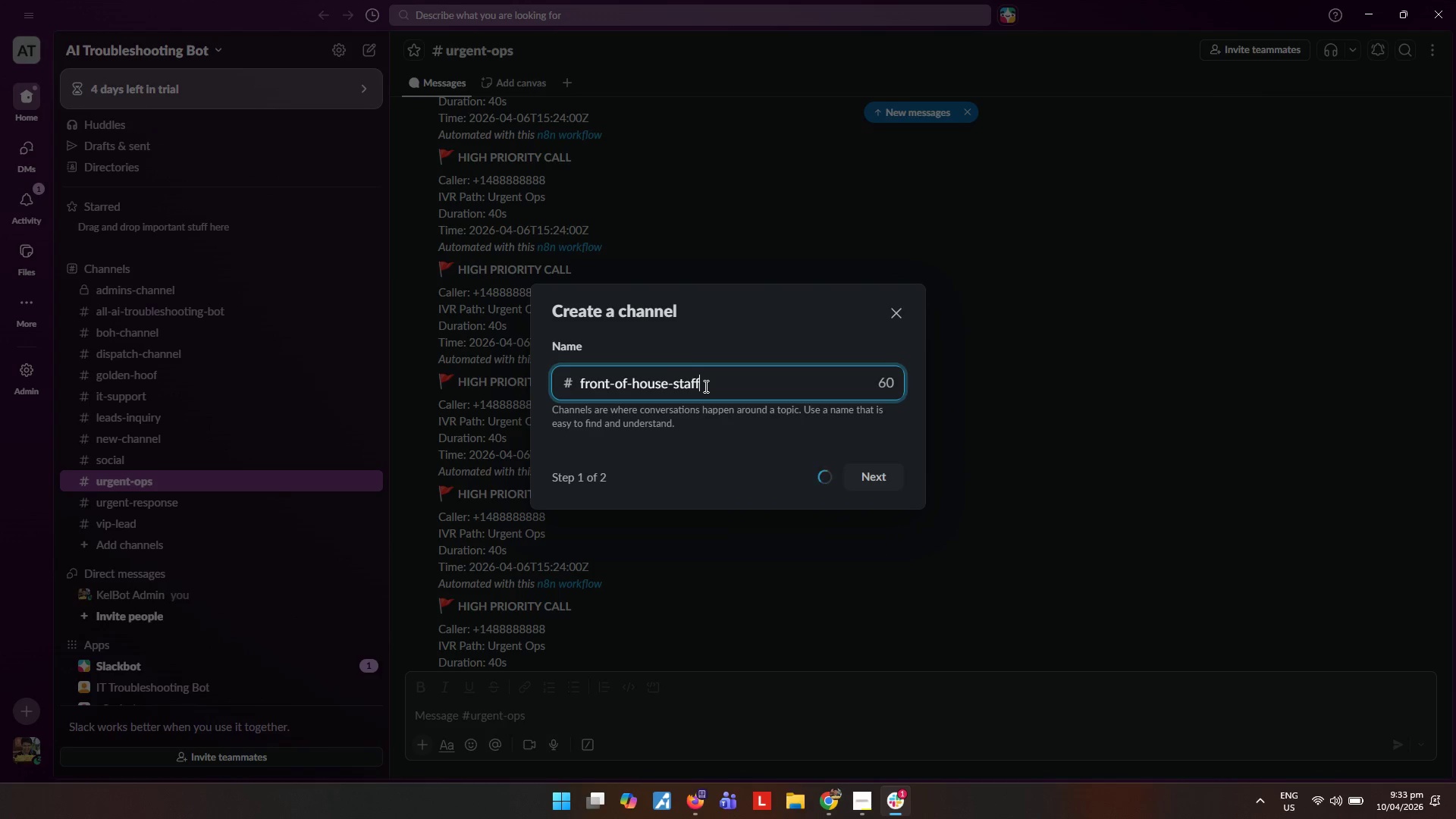 
key(Enter)
 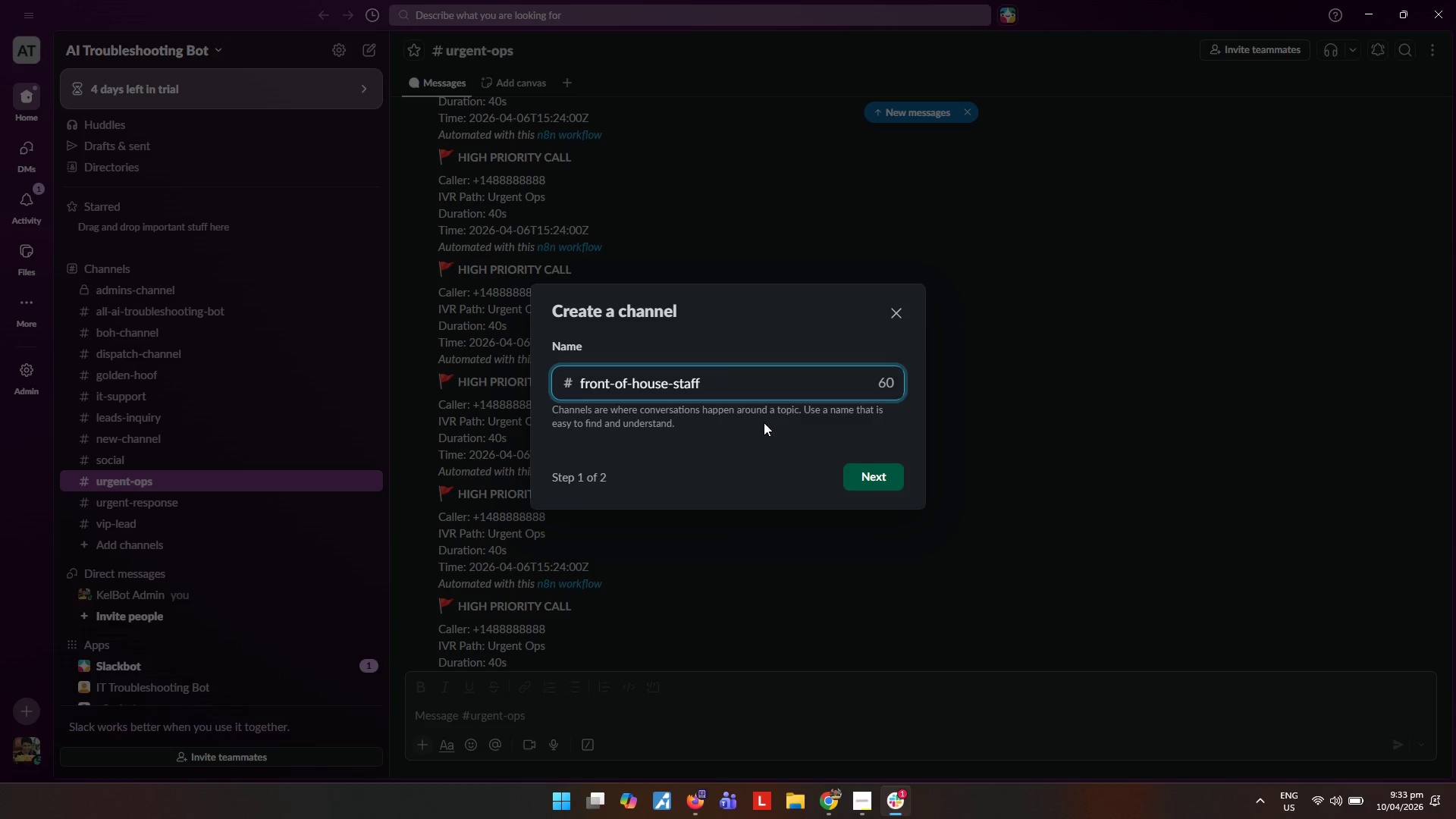 
left_click([878, 480])
 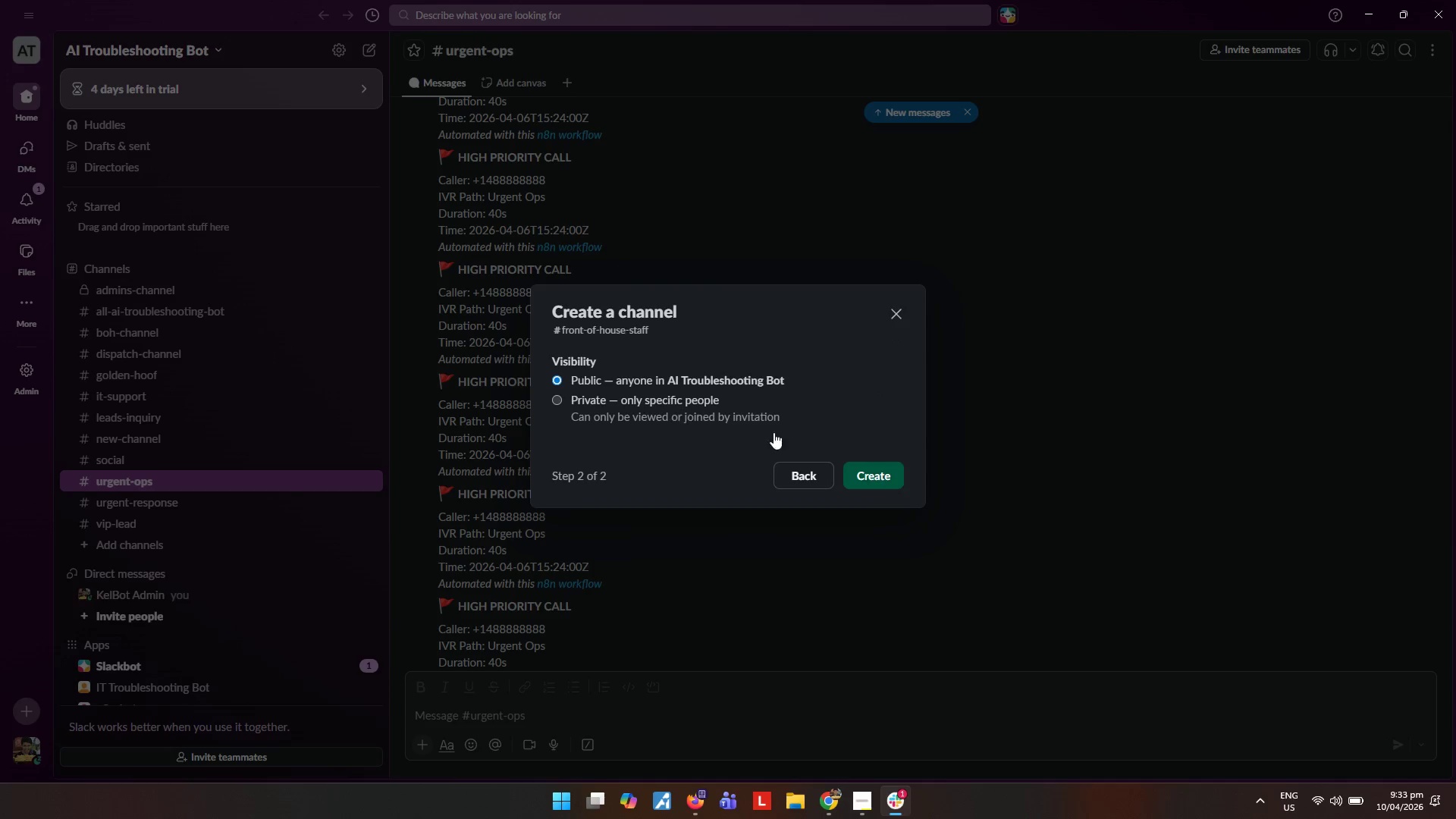 
left_click([871, 471])
 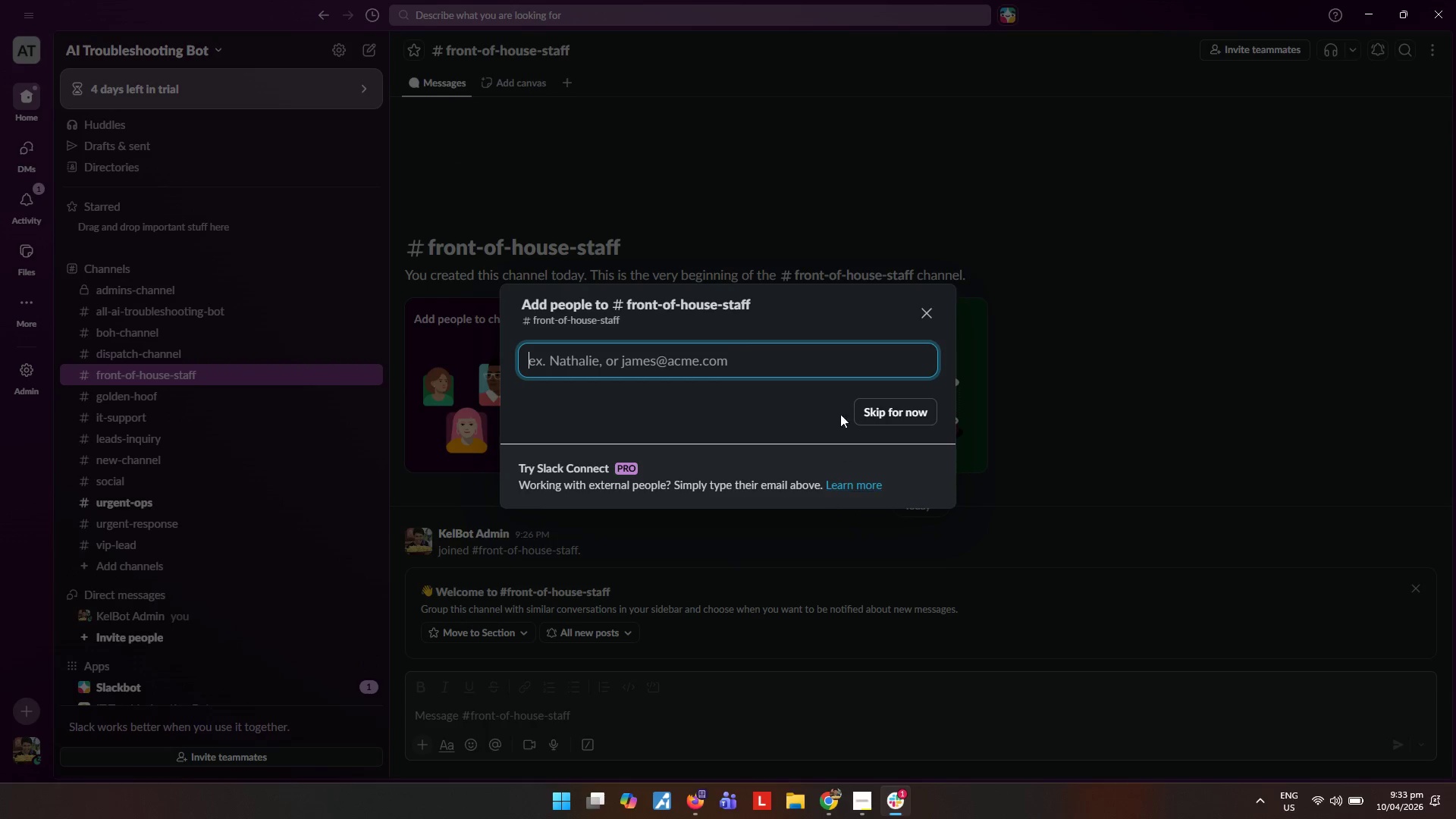 
left_click([924, 310])
 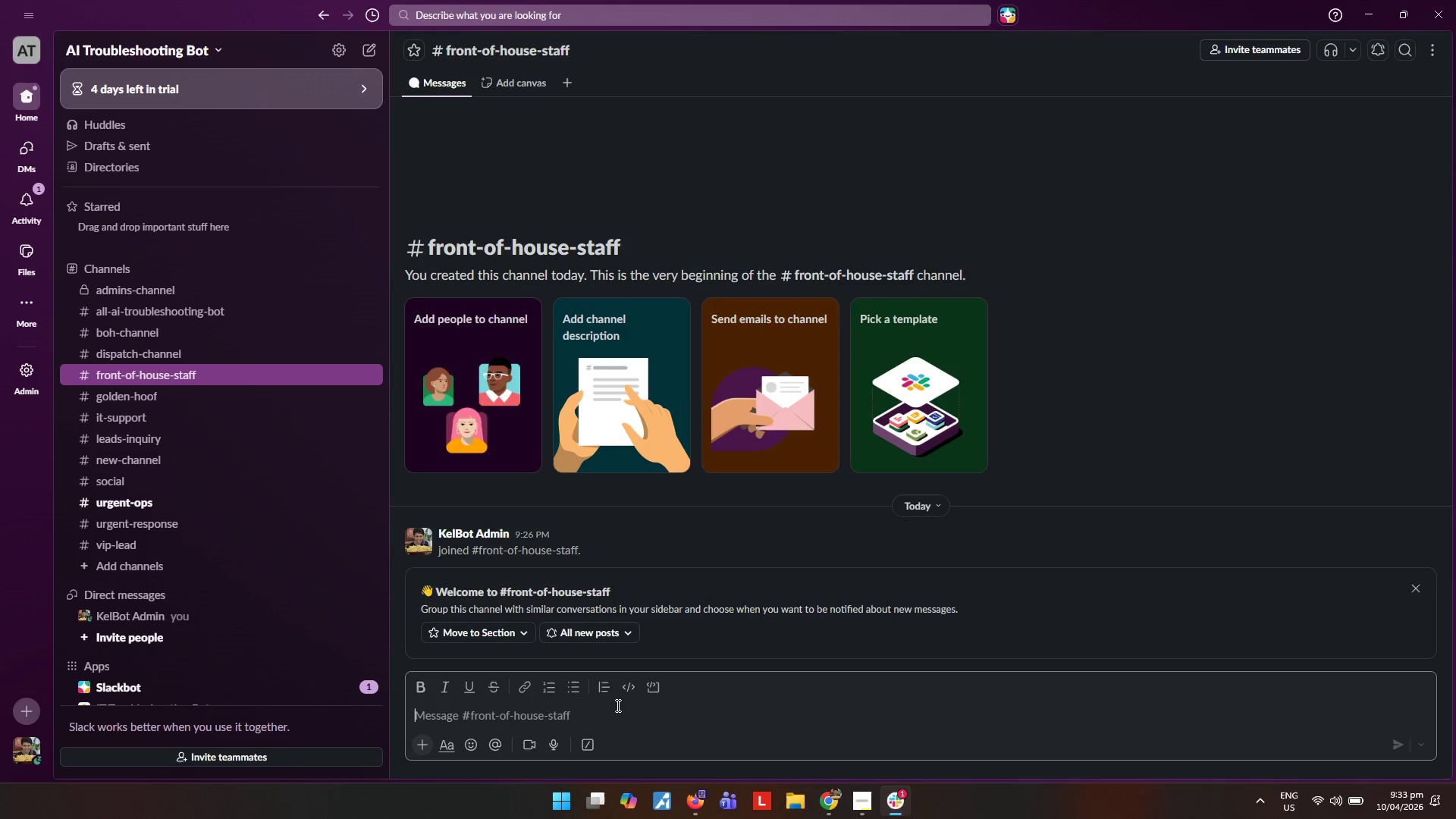 
left_click([620, 714])
 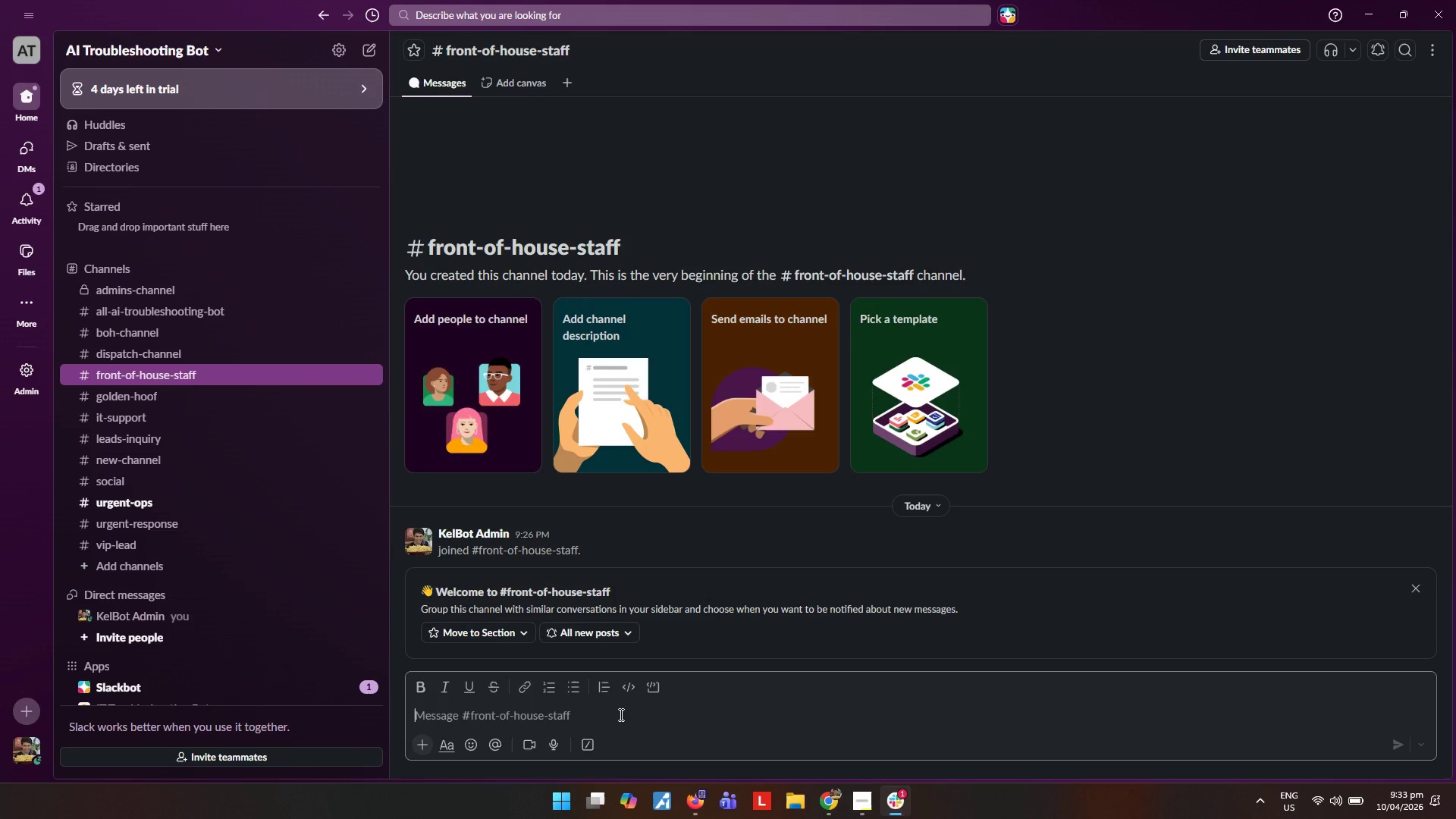 
type(/invite @)
 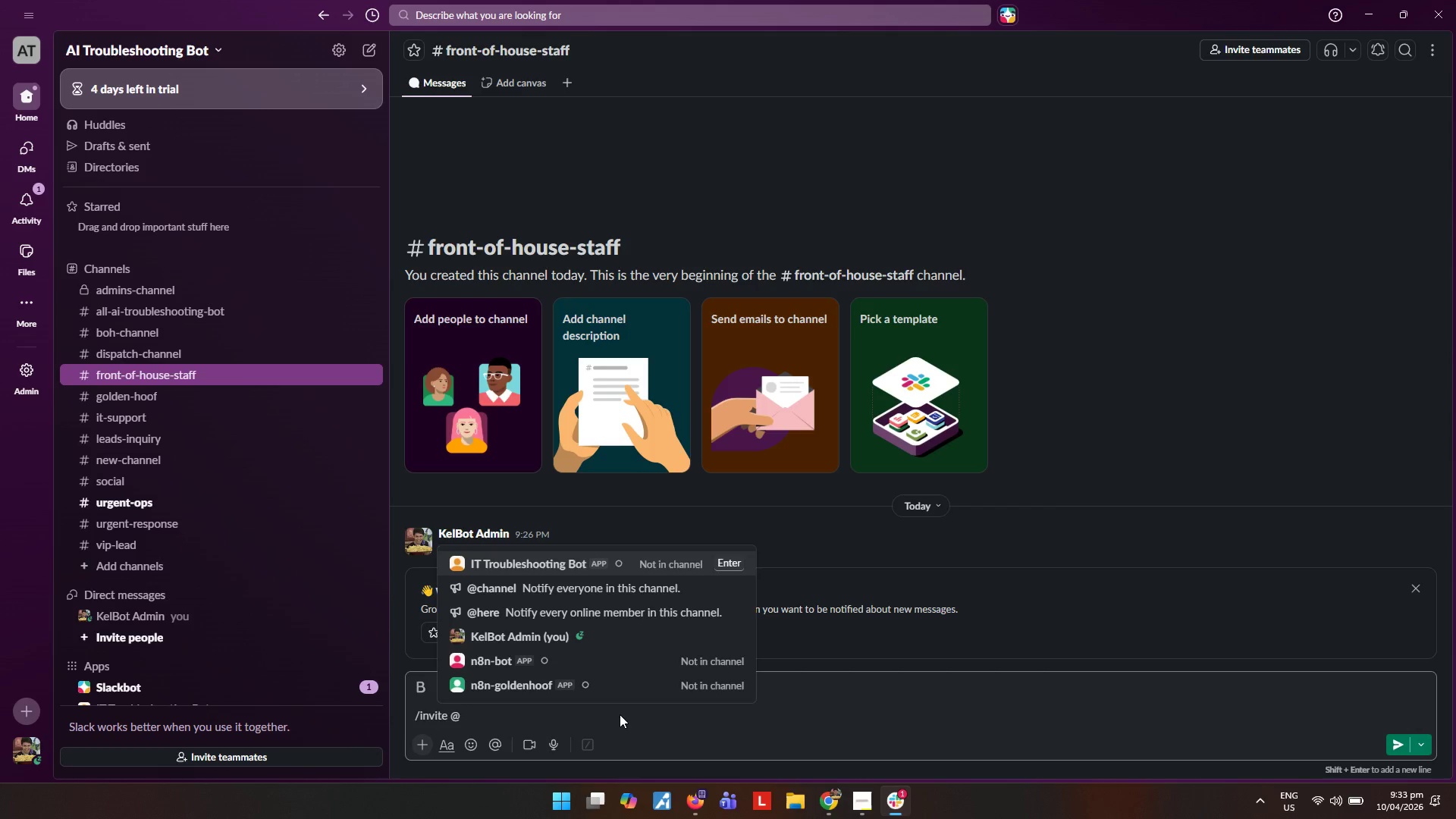 
key(Enter)
 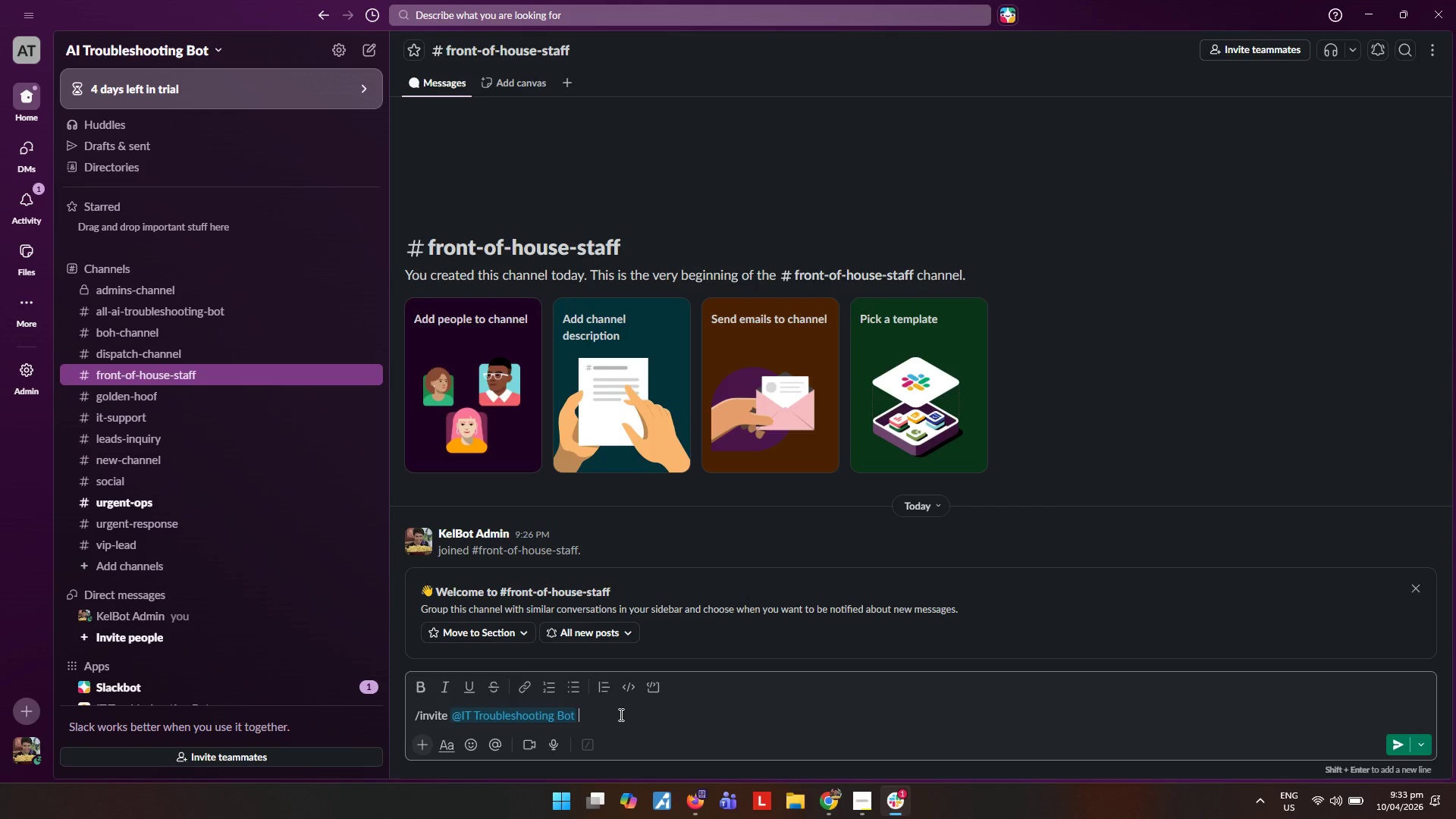 
key(Enter)
 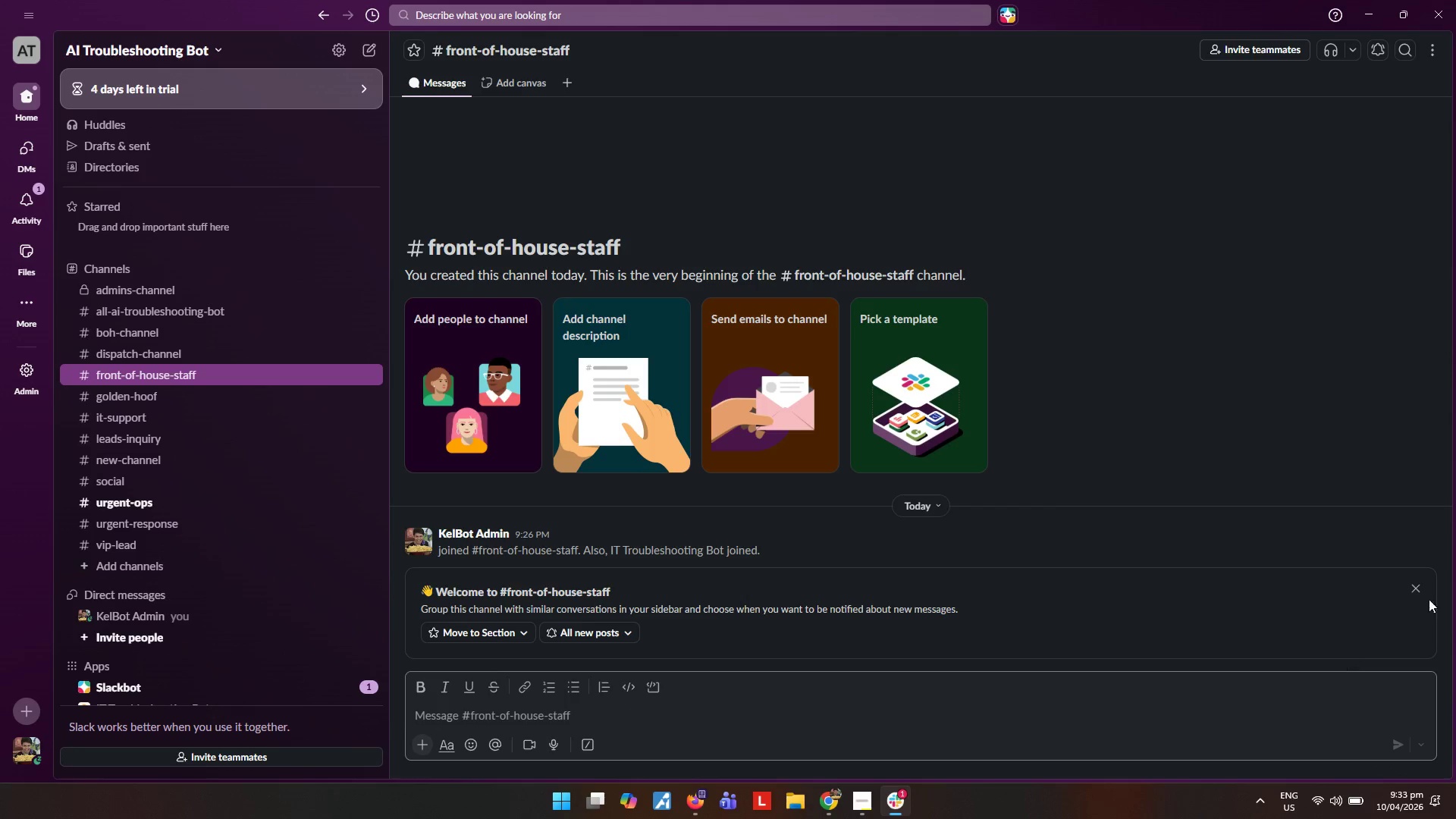 
left_click([1419, 592])
 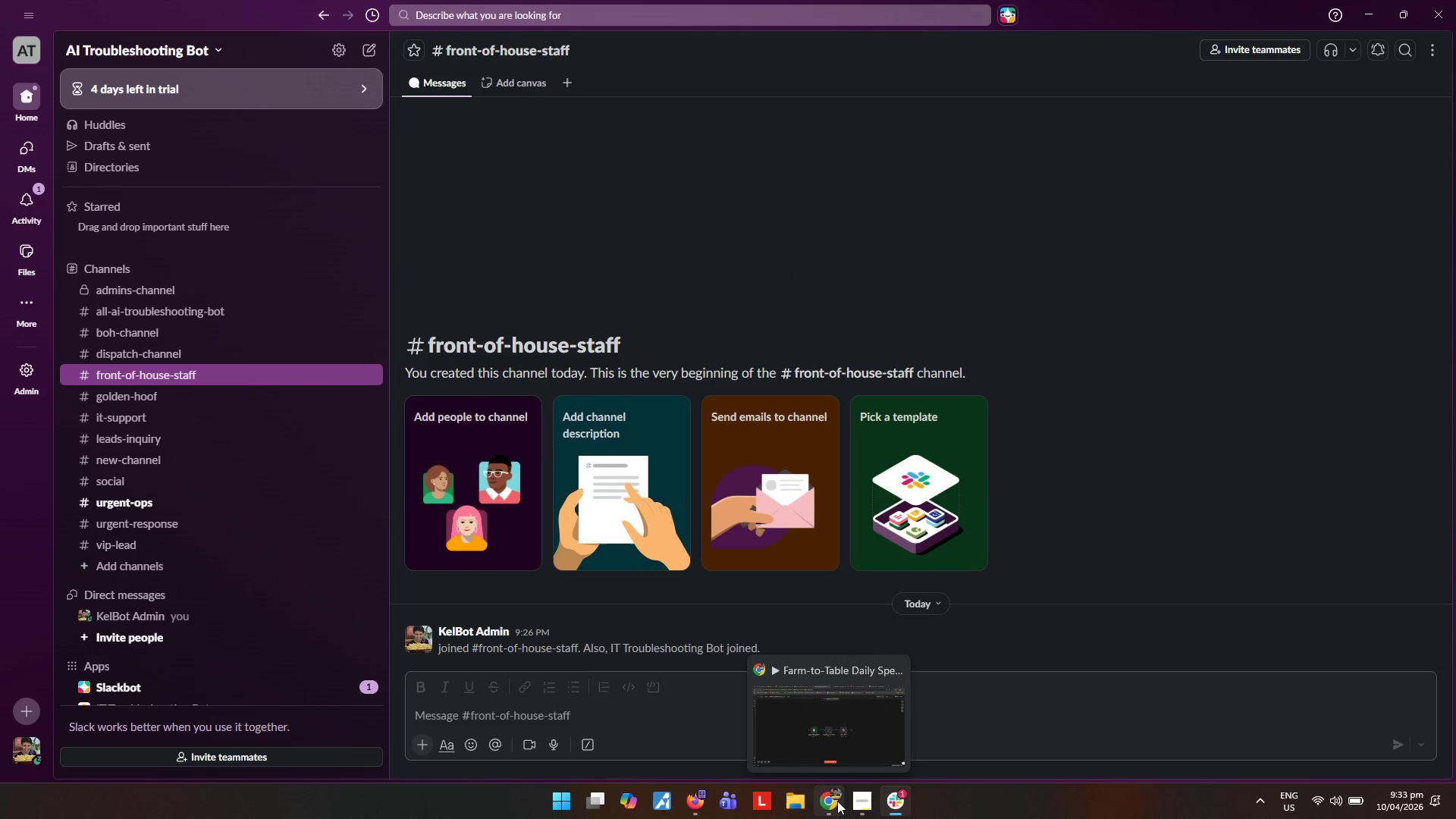 
left_click([837, 801])
 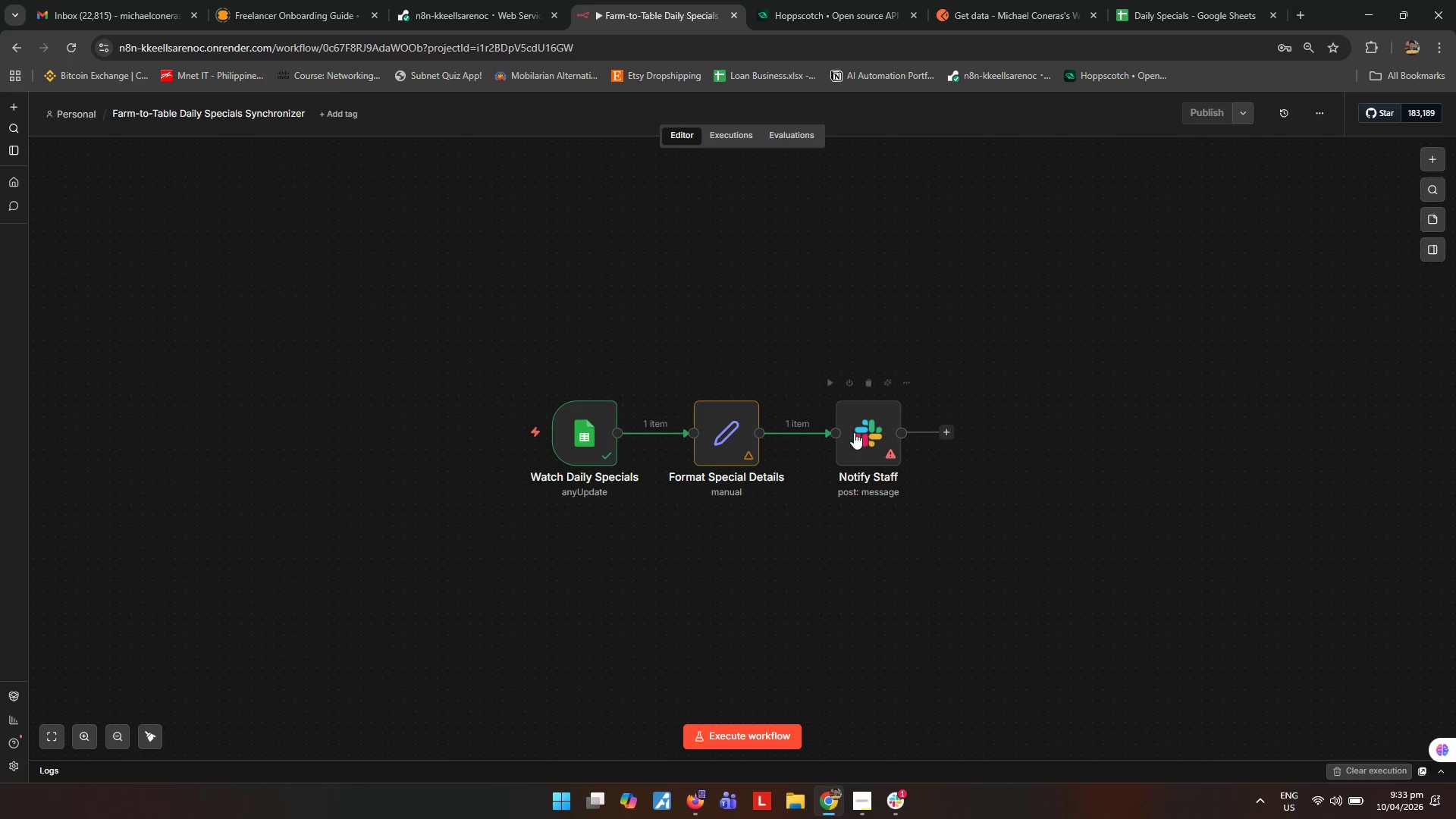 
left_click([854, 432])
 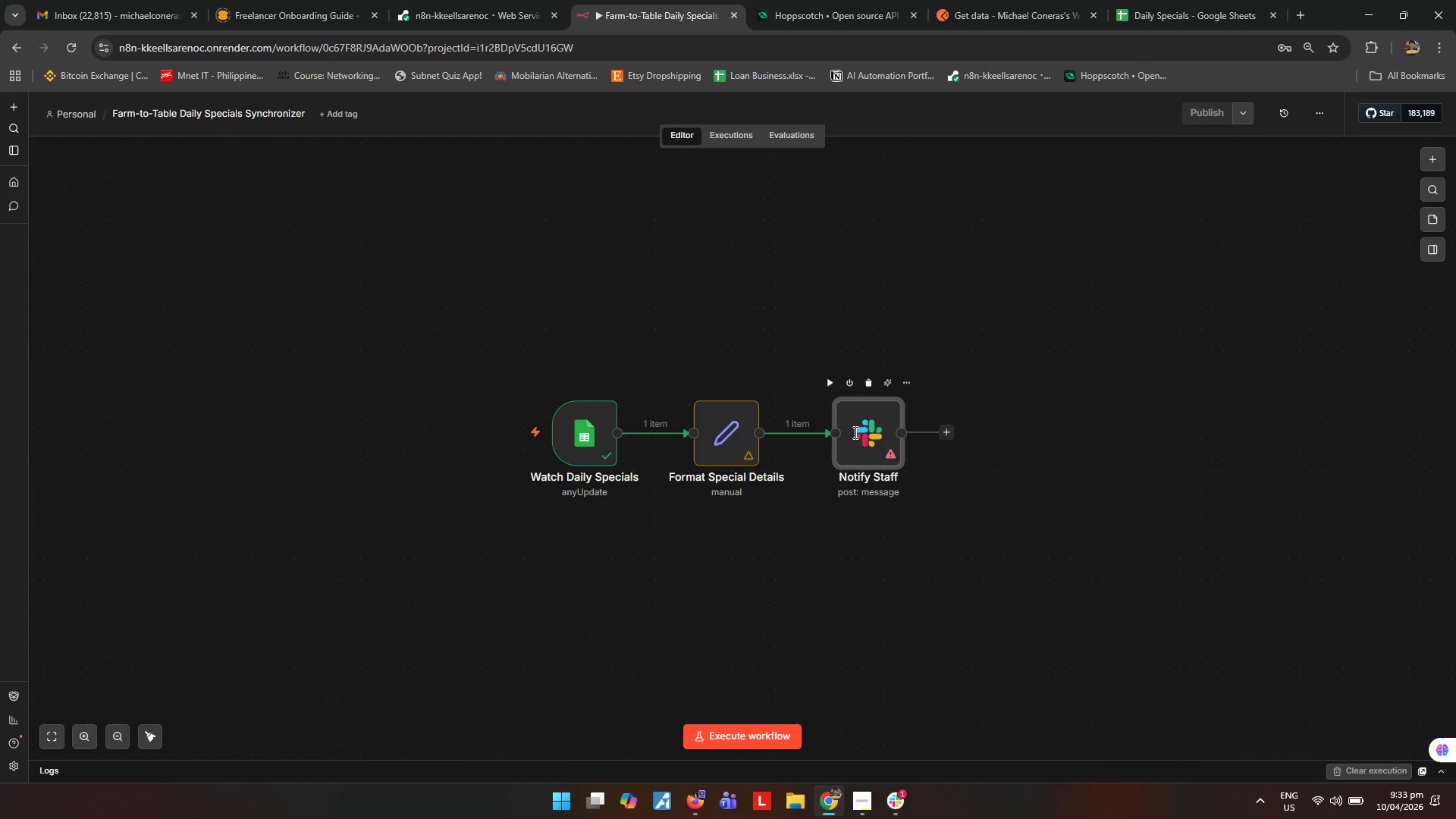 
key(F2)
 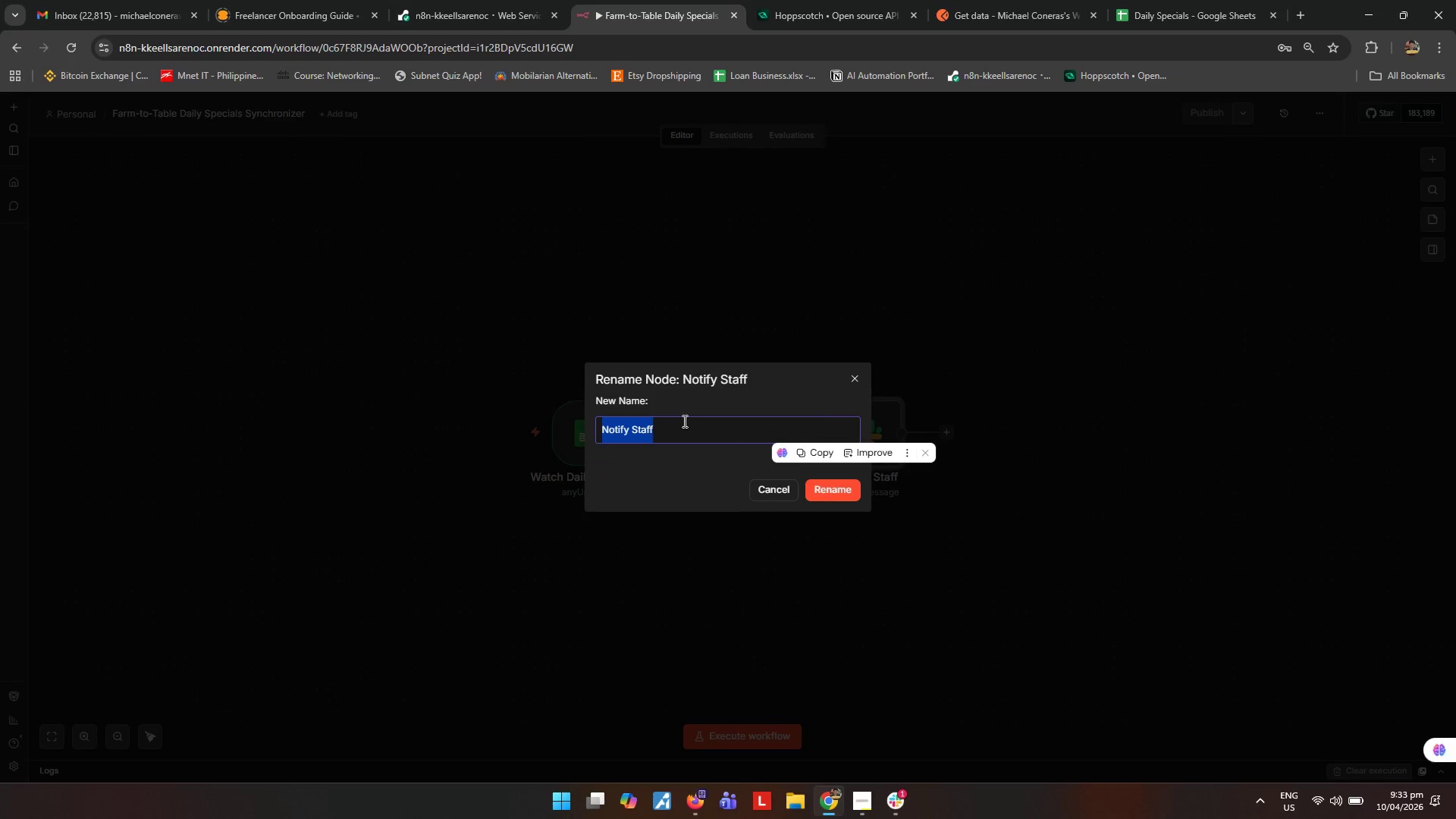 
left_click([683, 420])
 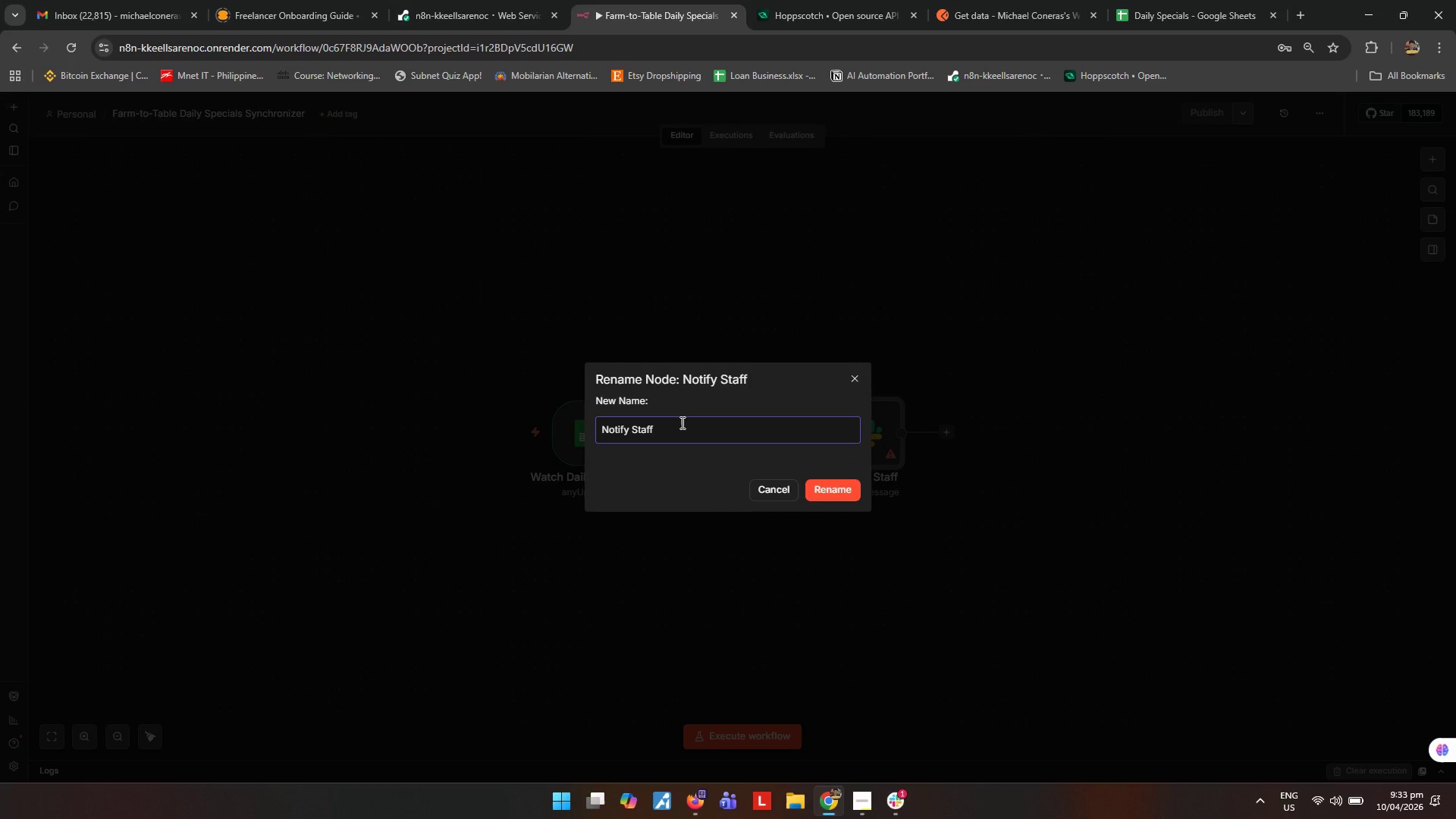 
key(Backspace)
 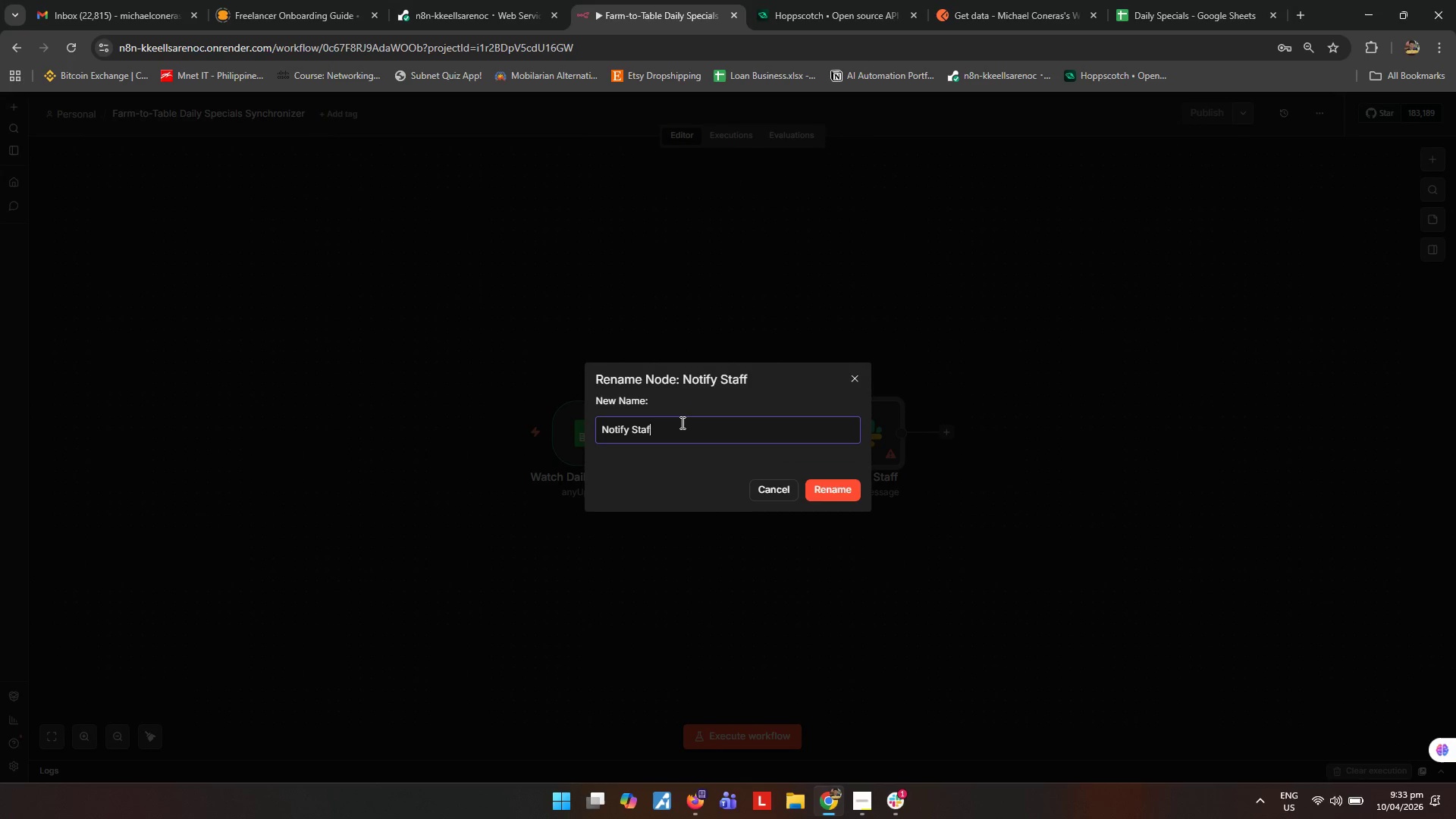 
key(Backspace)
 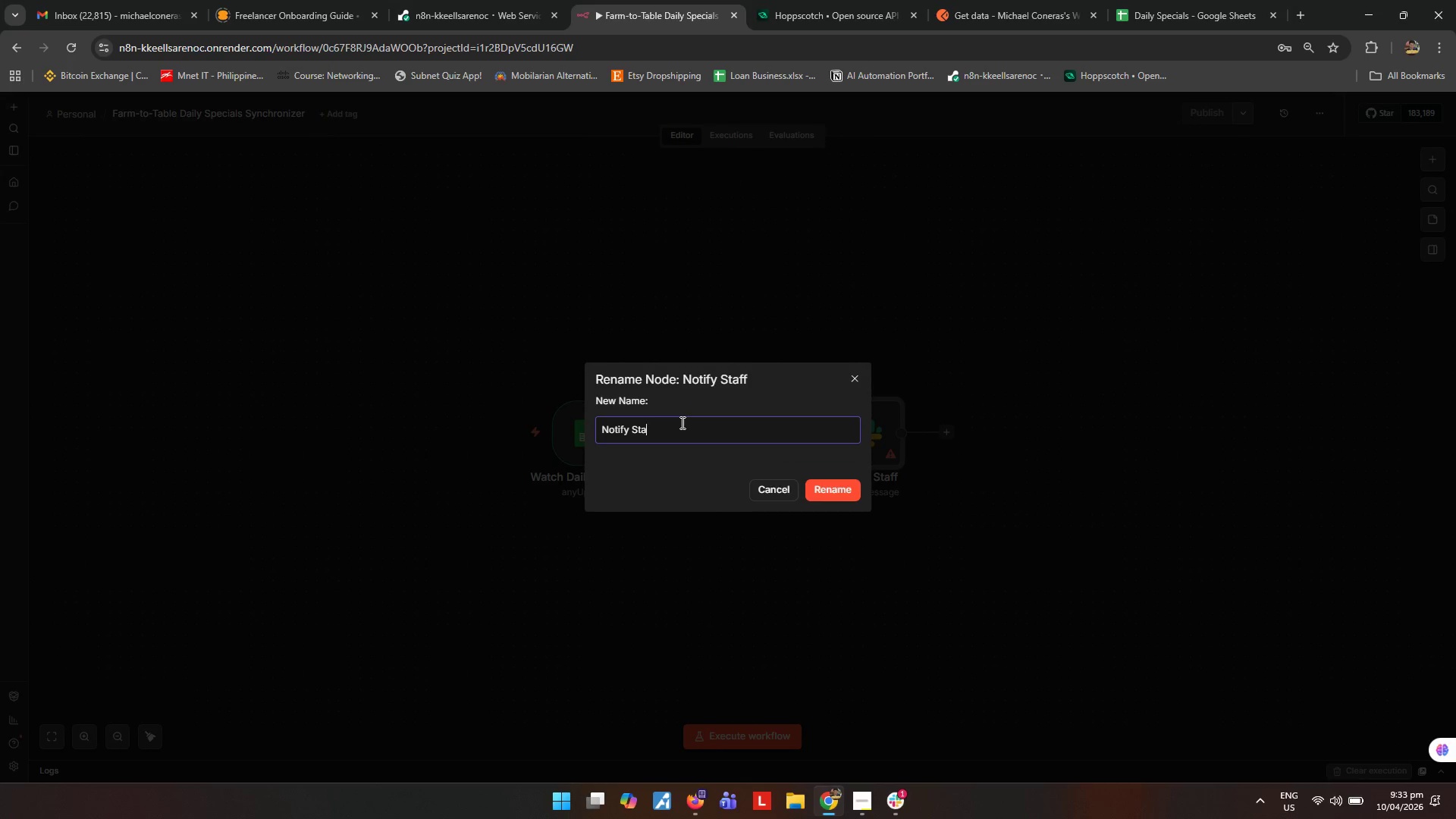 
key(Backspace)
 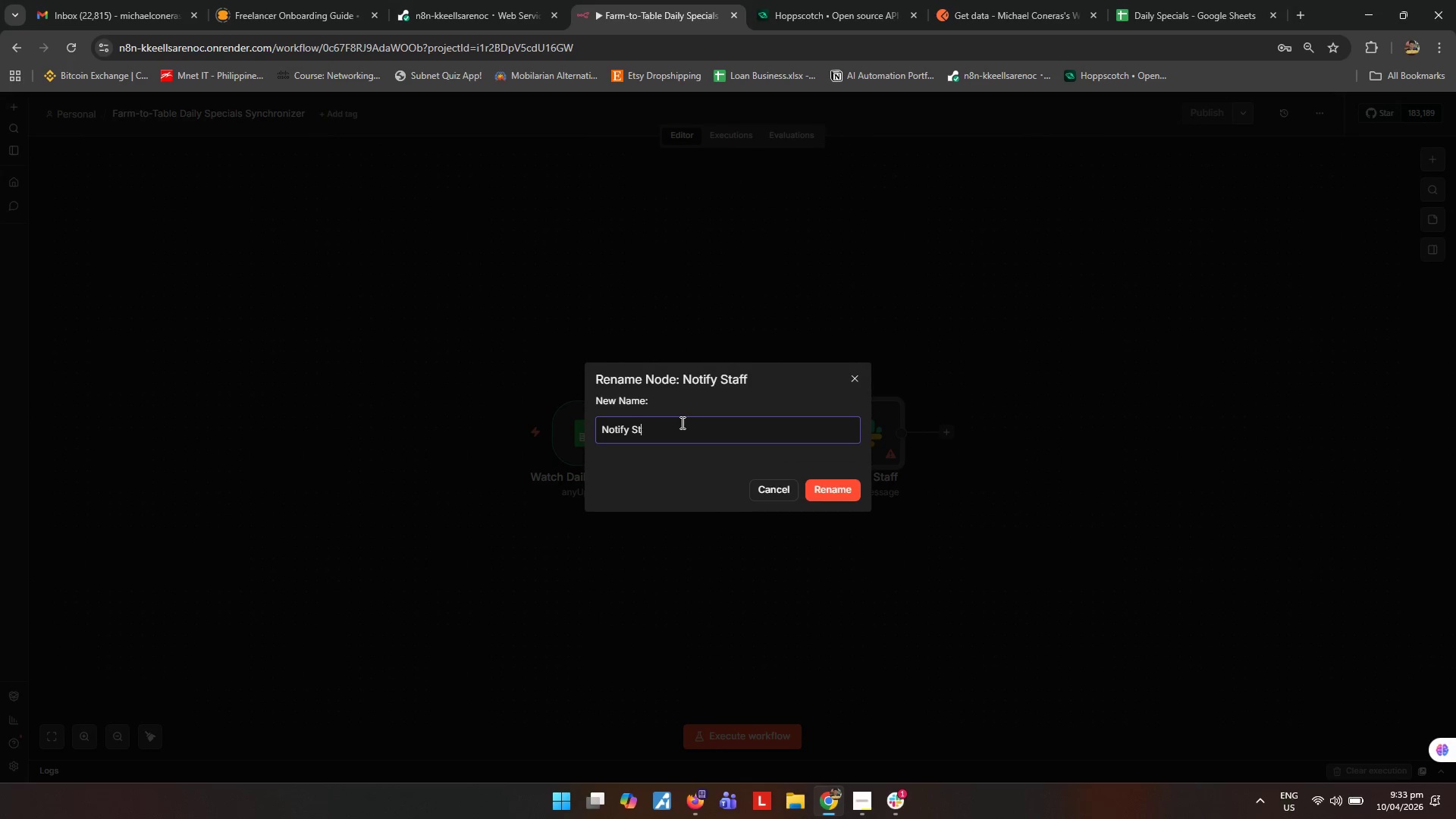 
key(Backspace)
 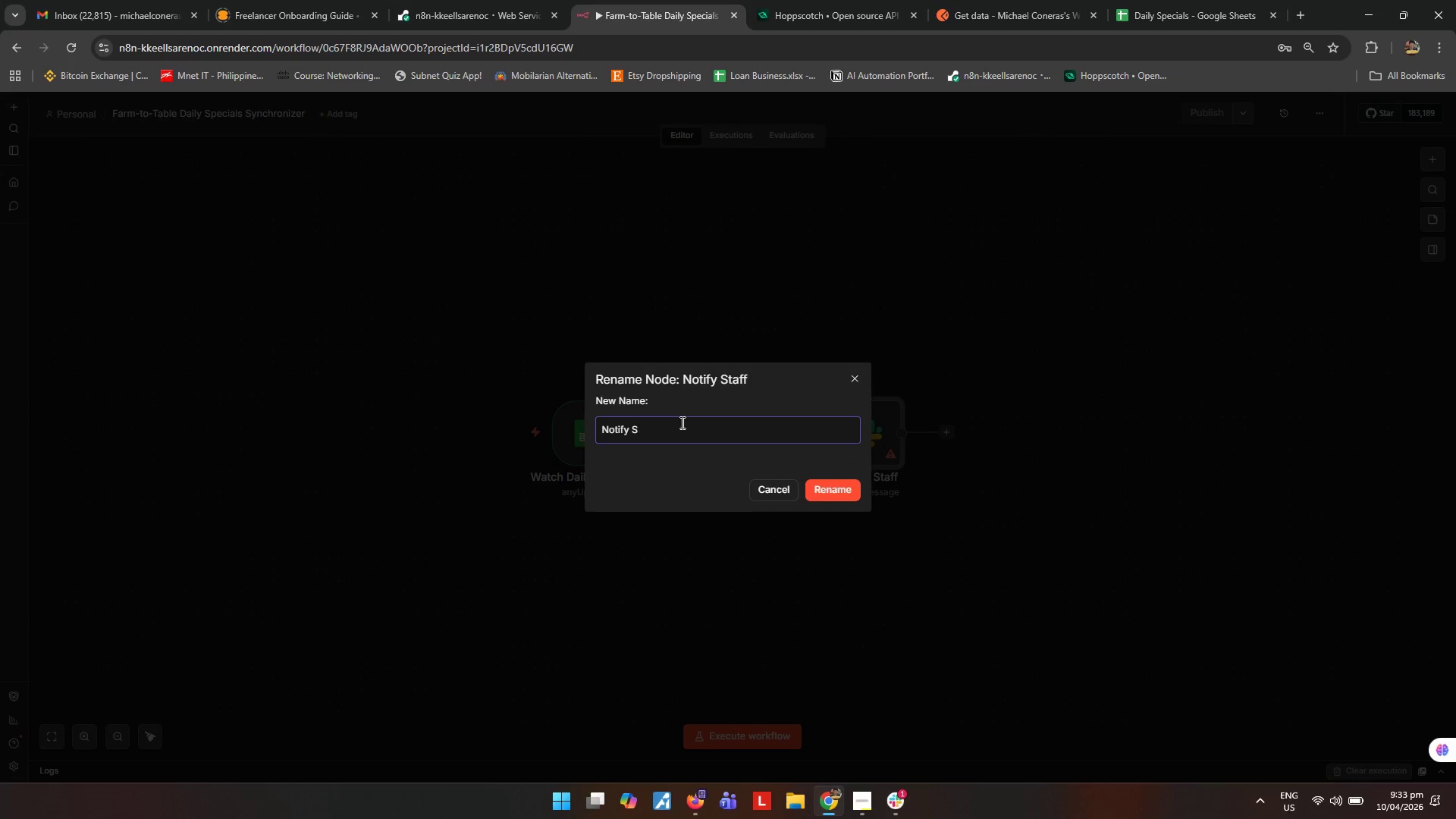 
key(Backspace)
 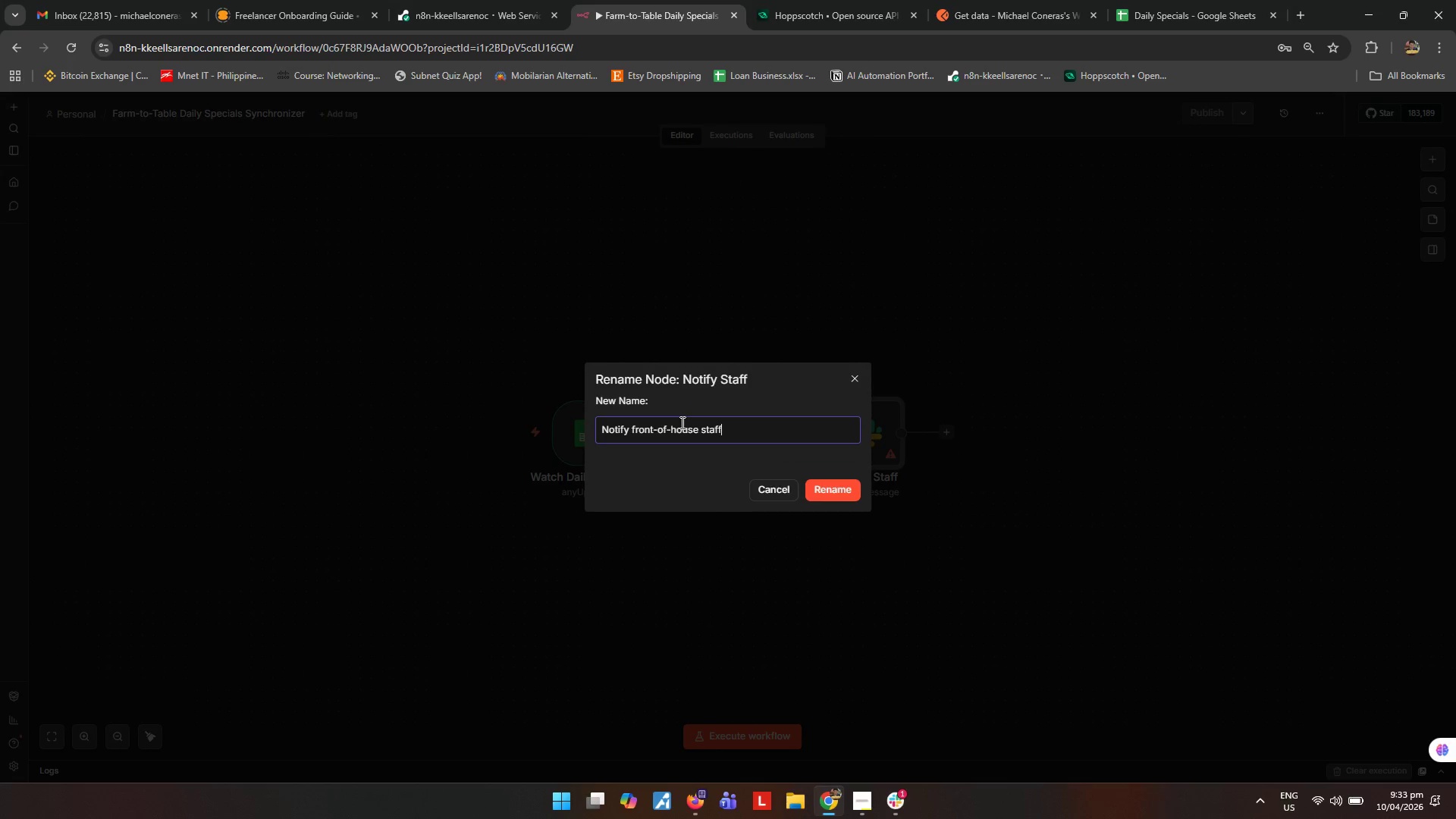 
key(Control+ControlLeft)
 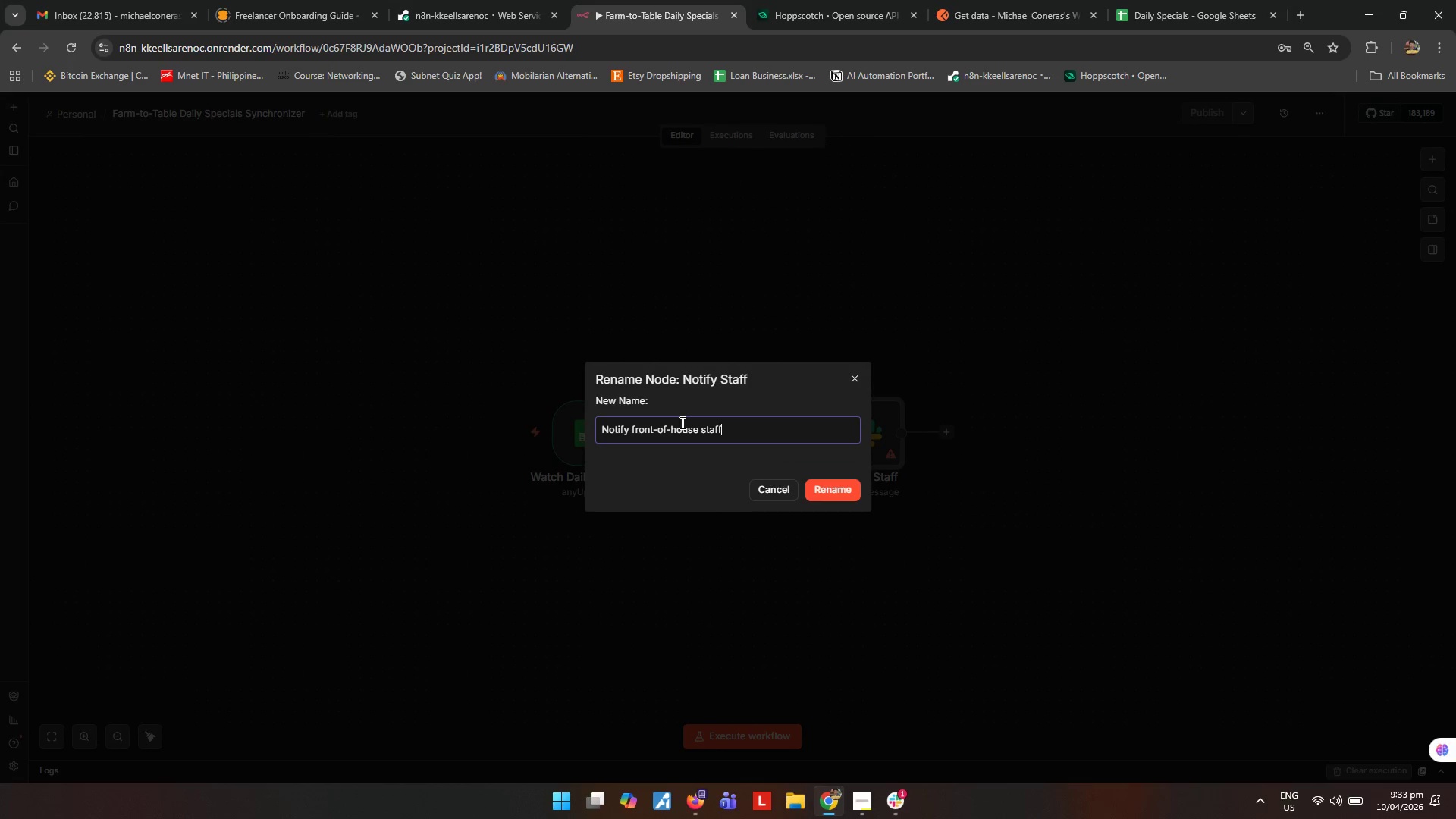 
key(Control+V)
 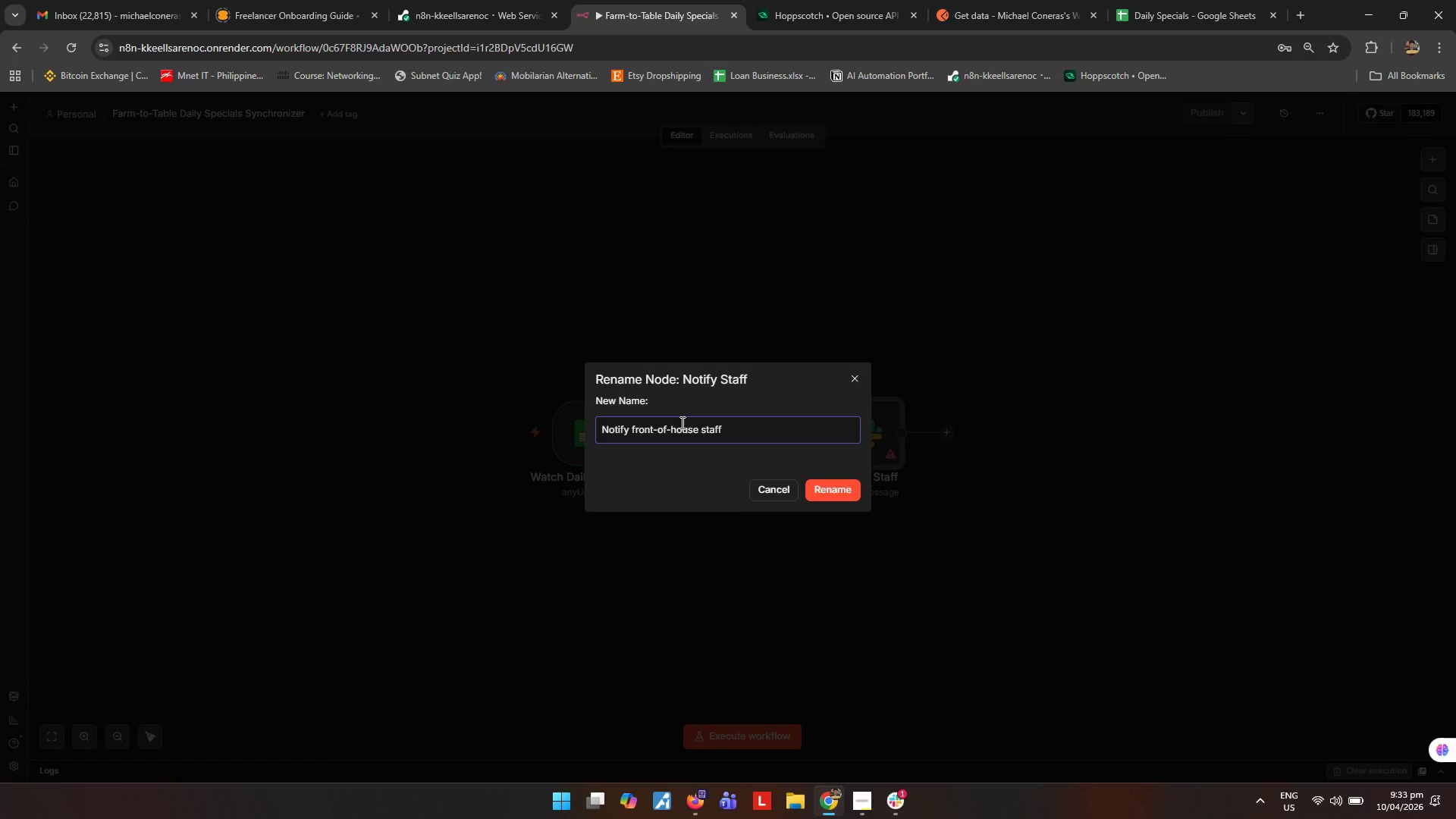 
key(ArrowLeft)
 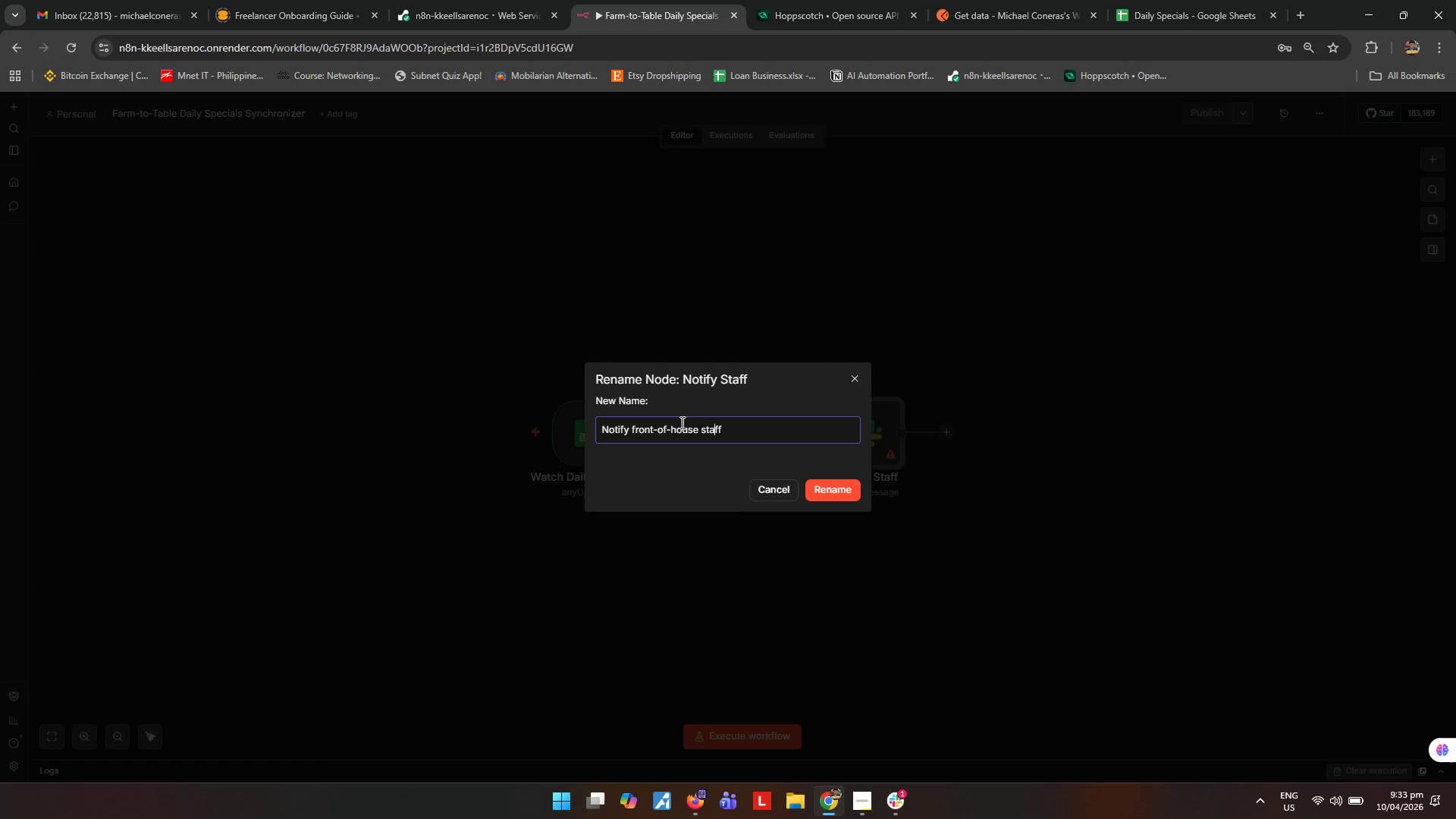 
key(ArrowLeft)
 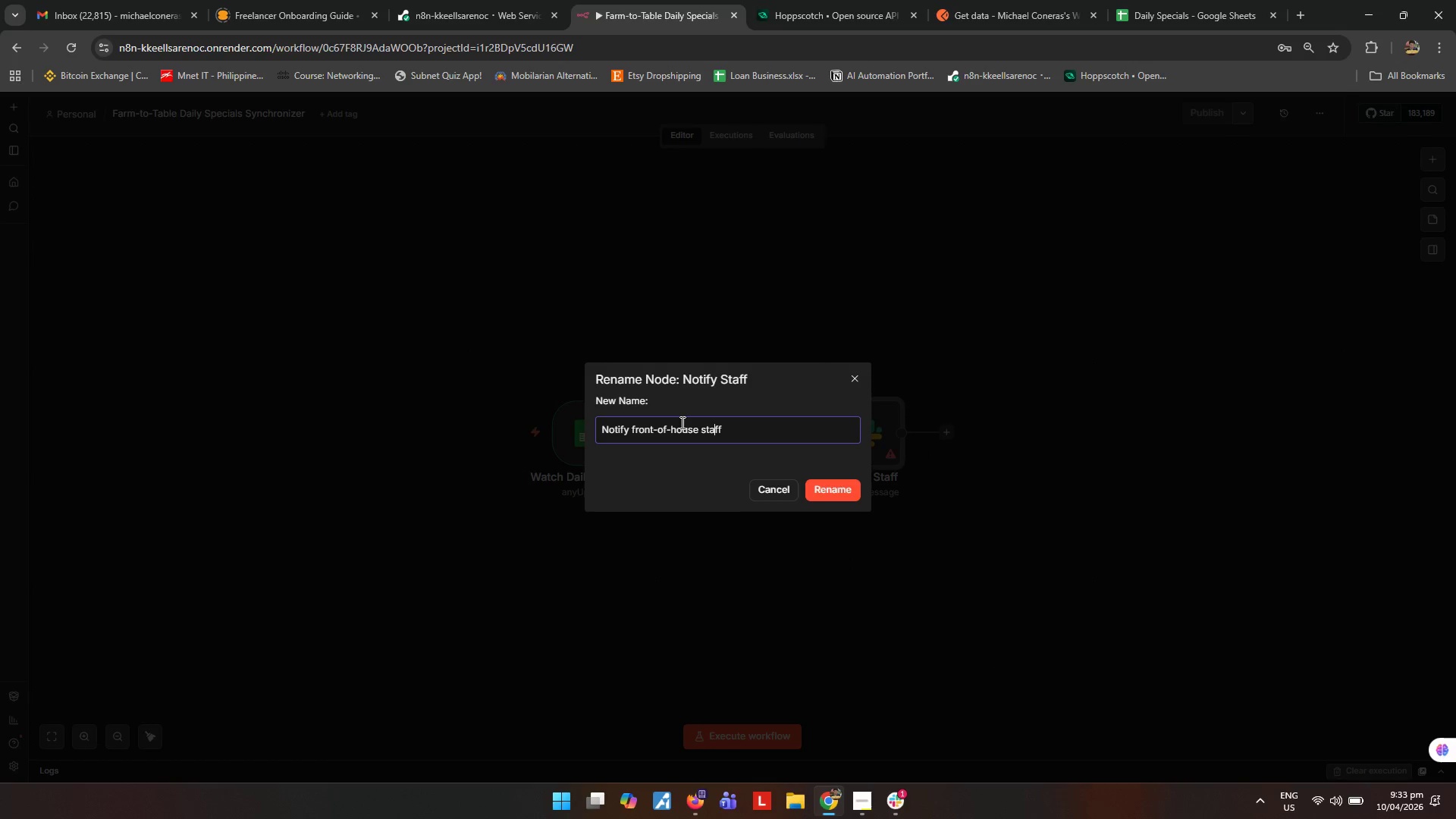 
key(ArrowLeft)
 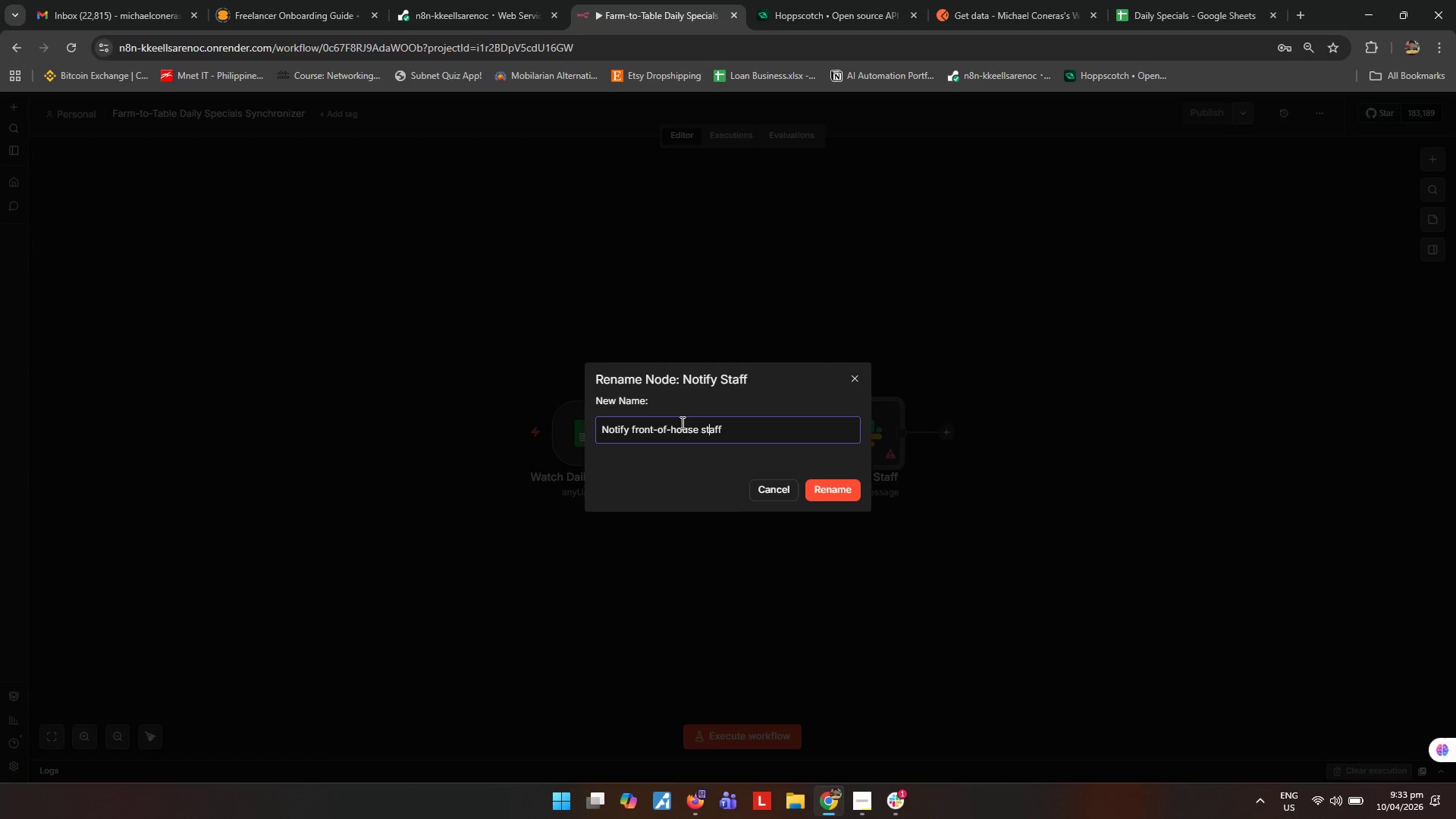 
key(ArrowLeft)
 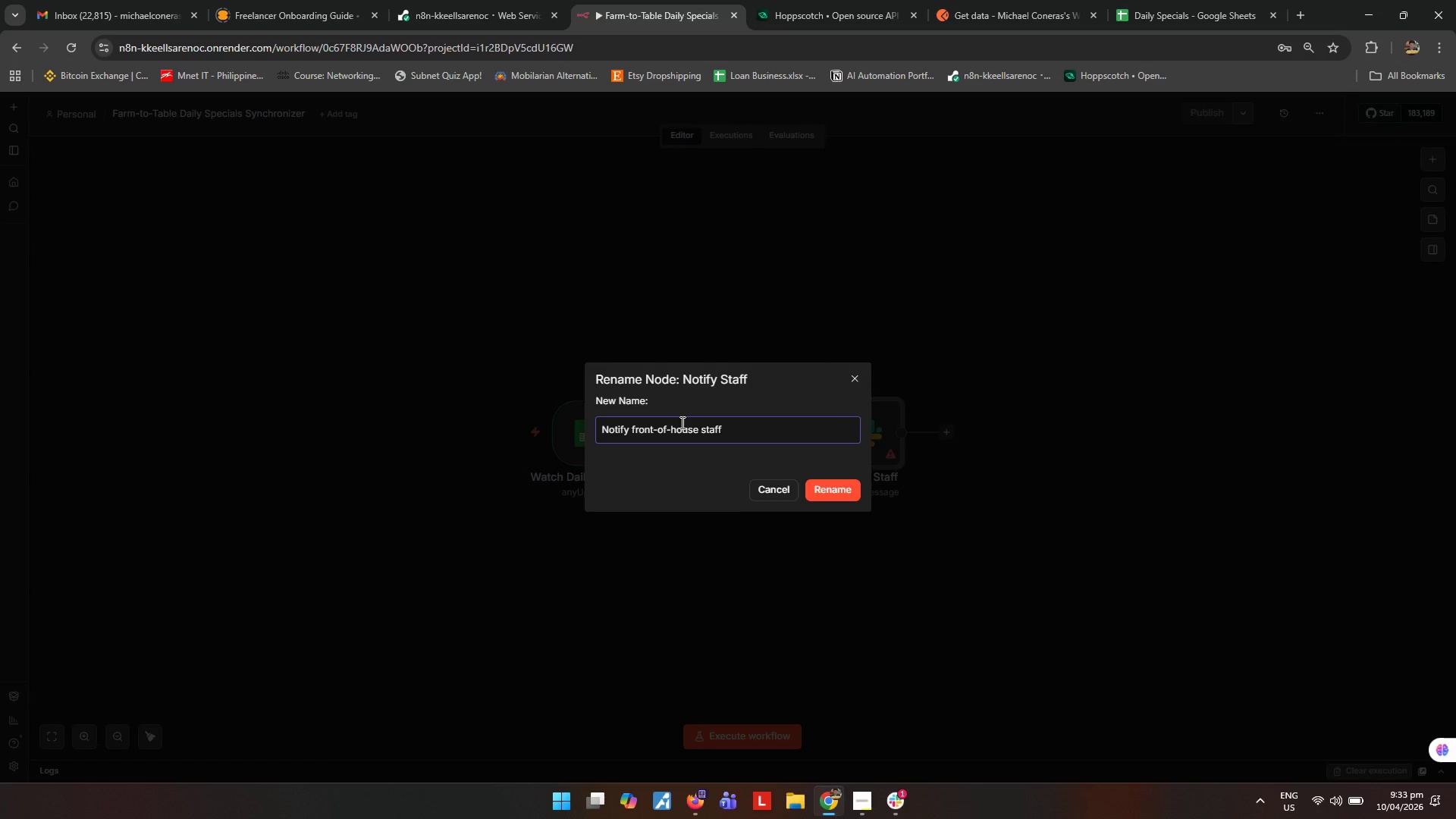 
key(Backspace)
 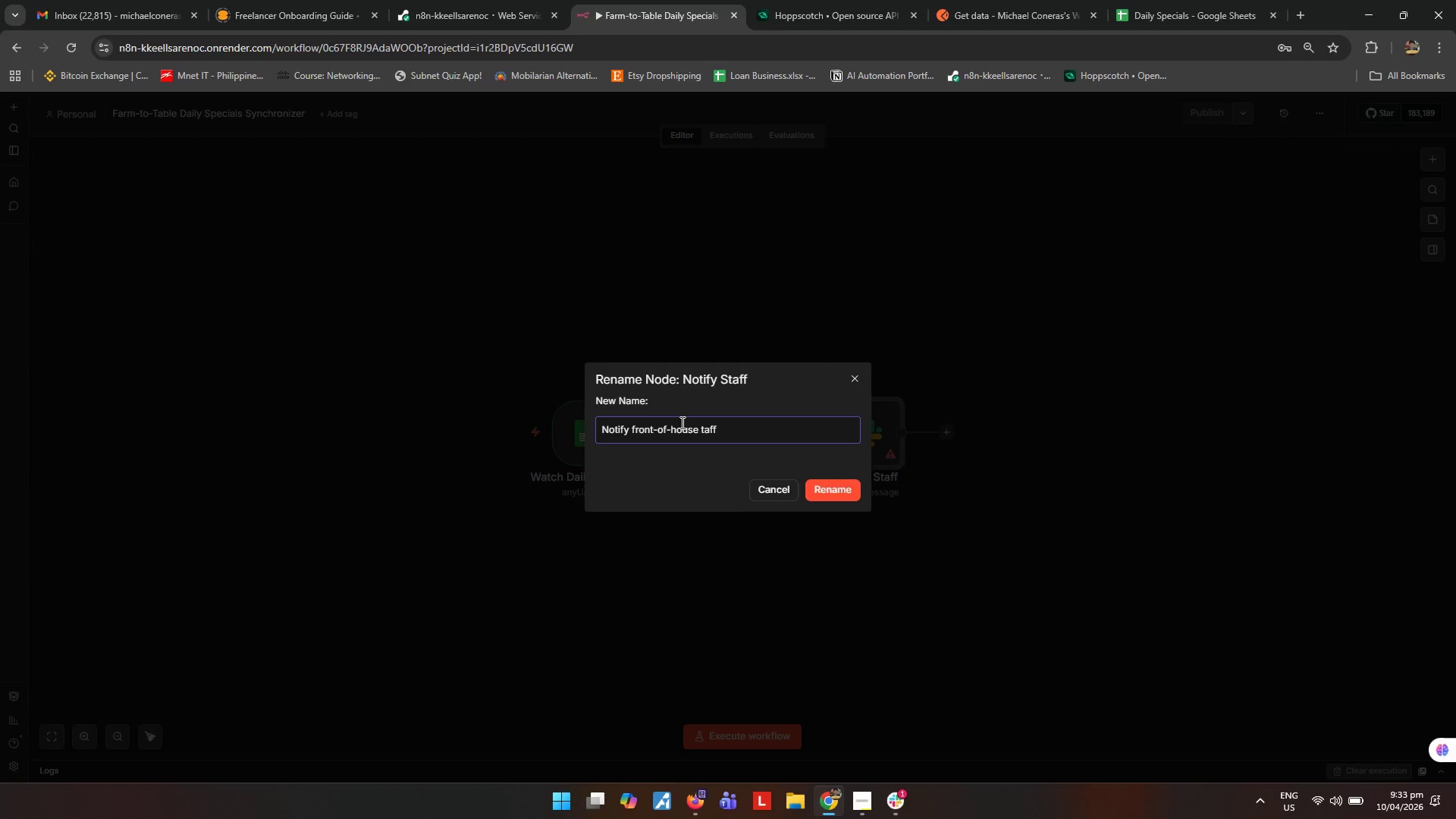 
key(Shift+ShiftLeft)
 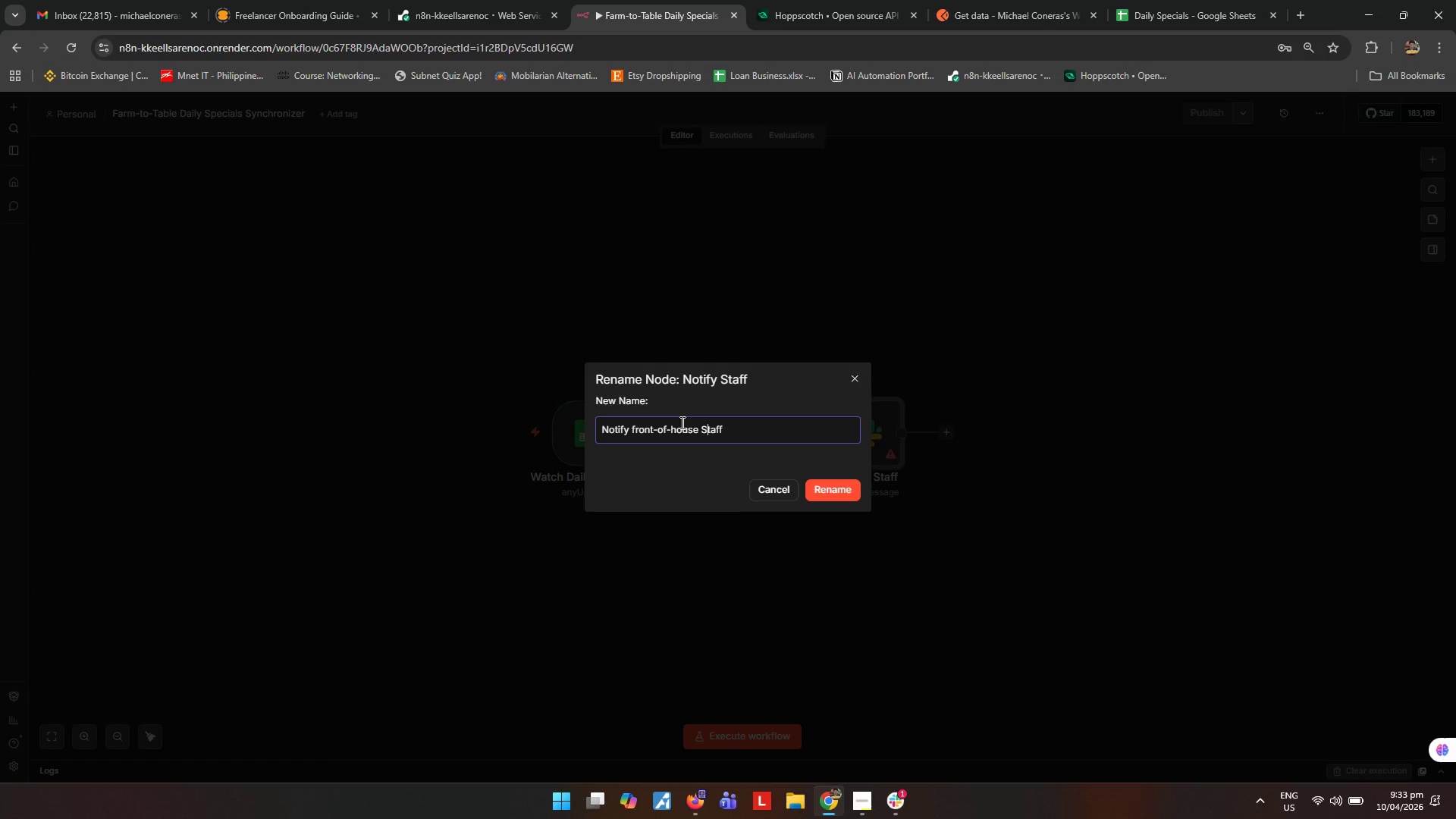 
key(Shift+S)
 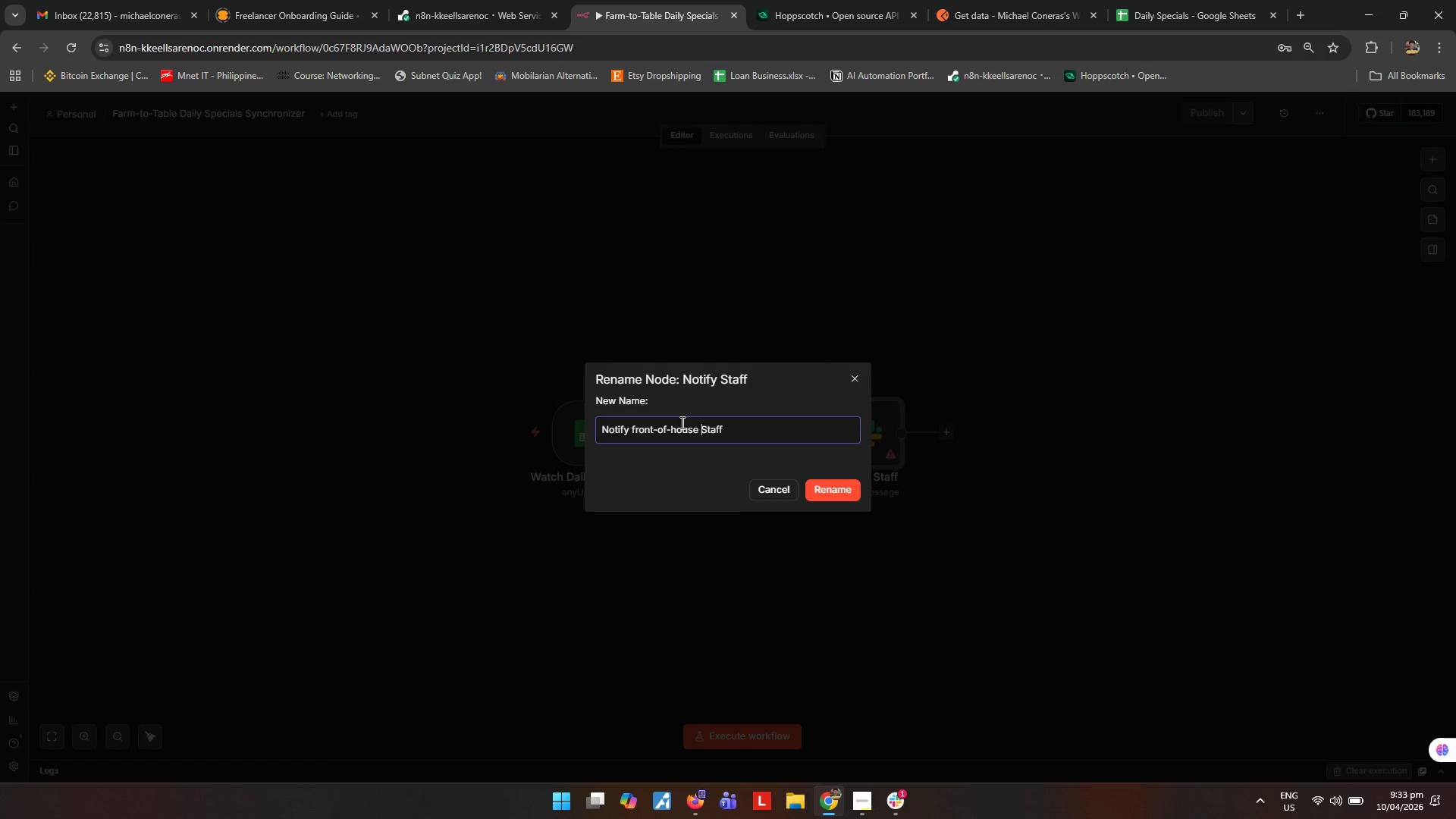 
key(ArrowLeft)
 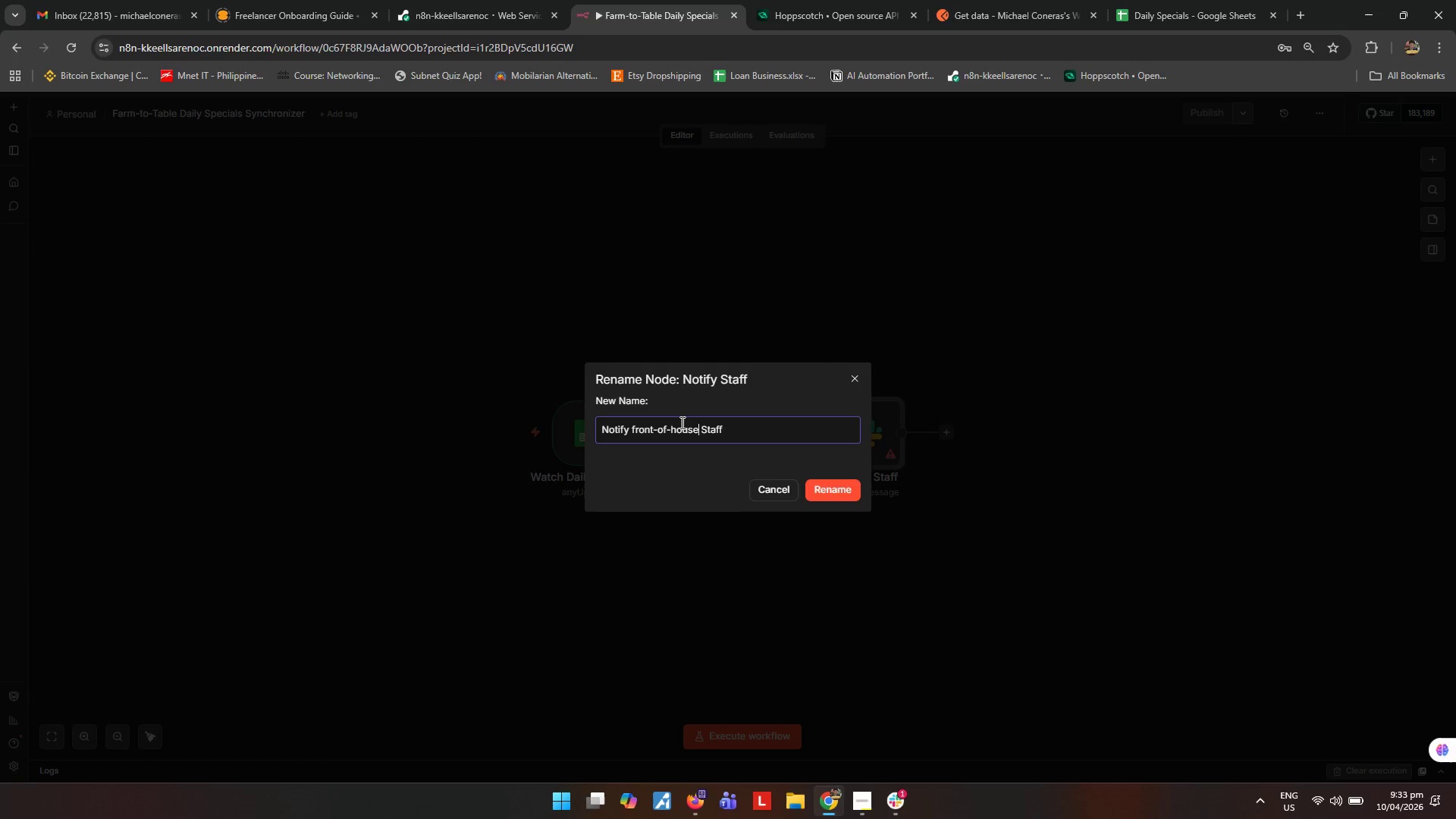 
key(ArrowLeft)
 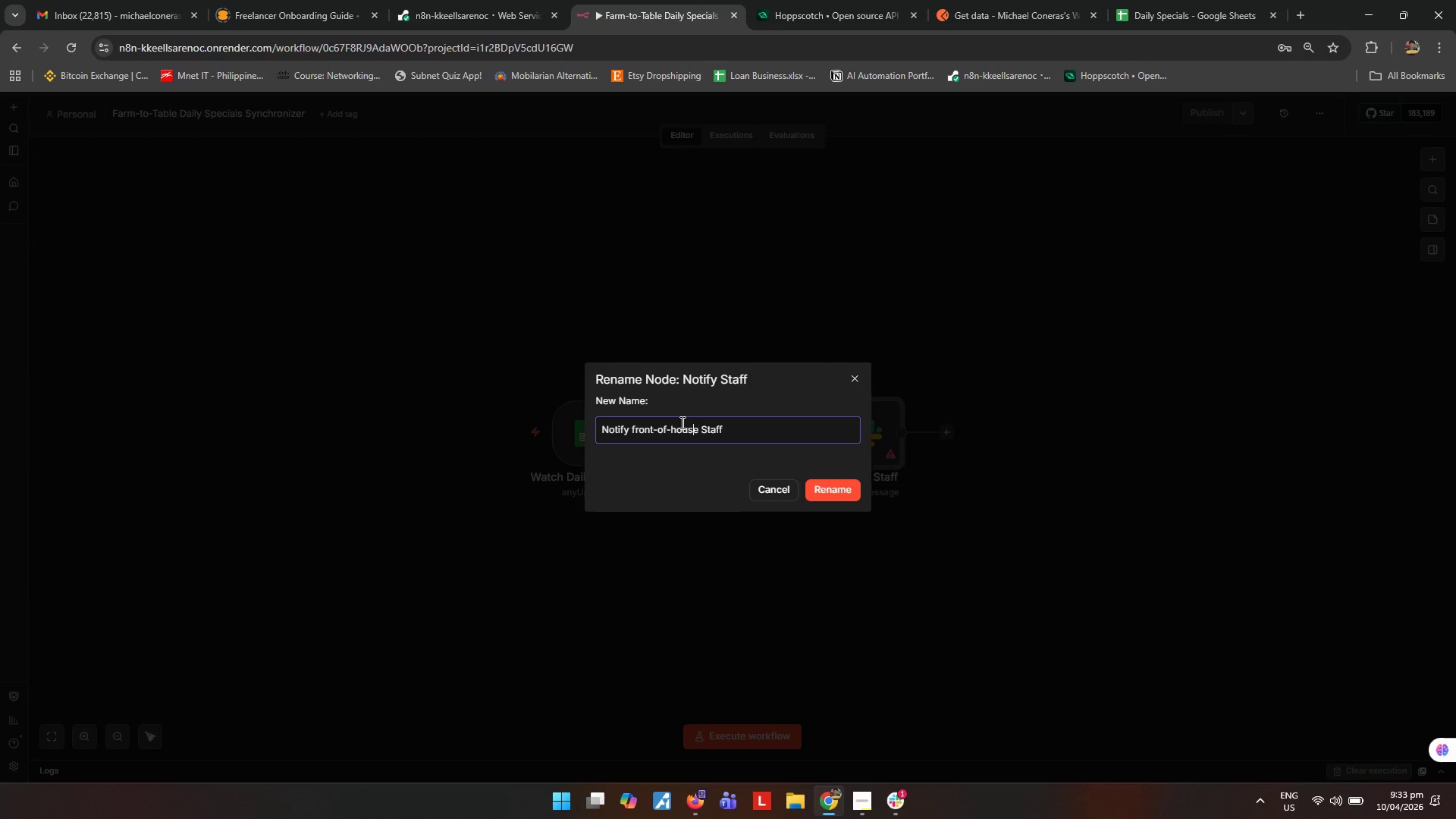 
key(ArrowLeft)
 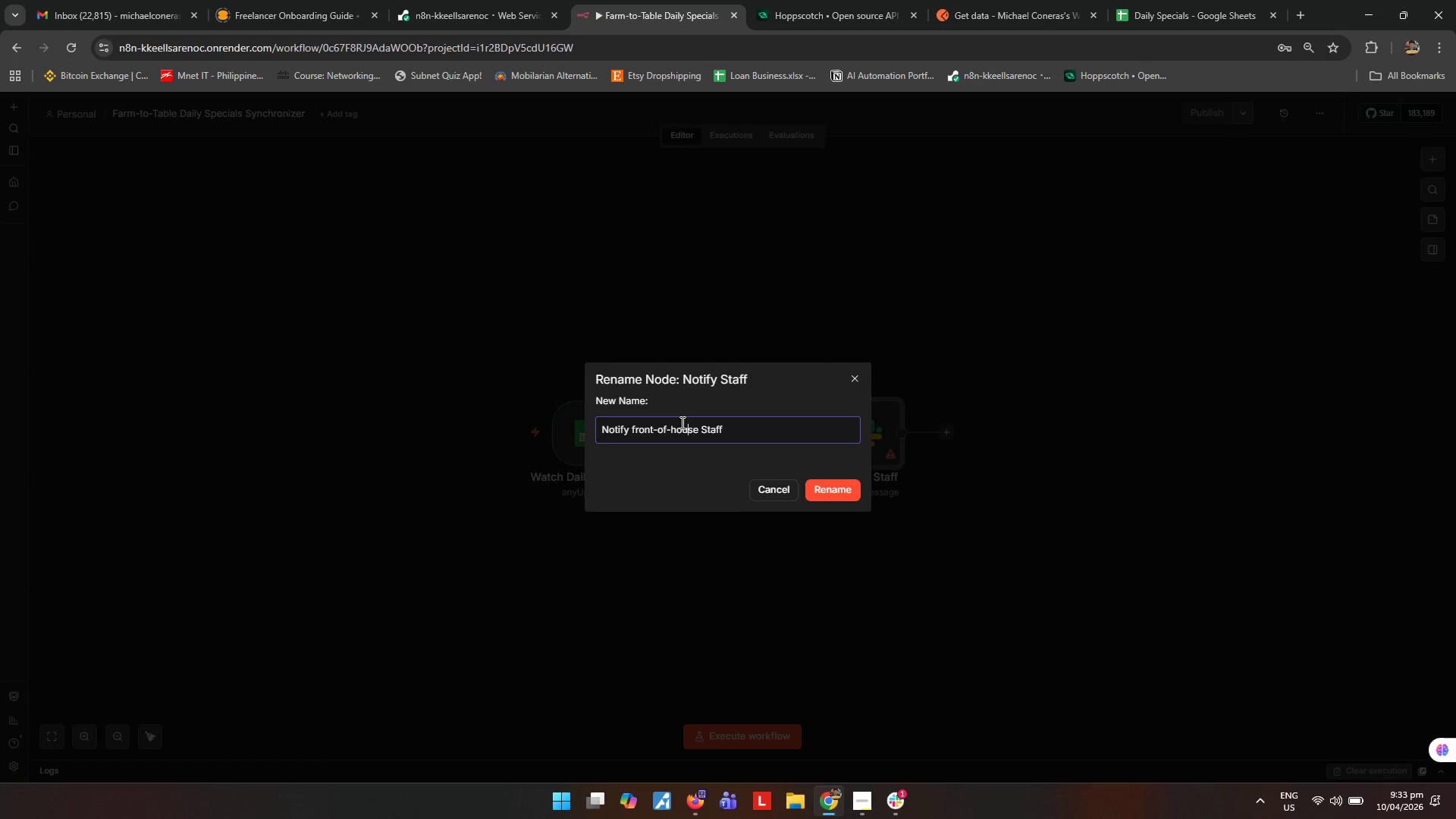 
key(ArrowLeft)
 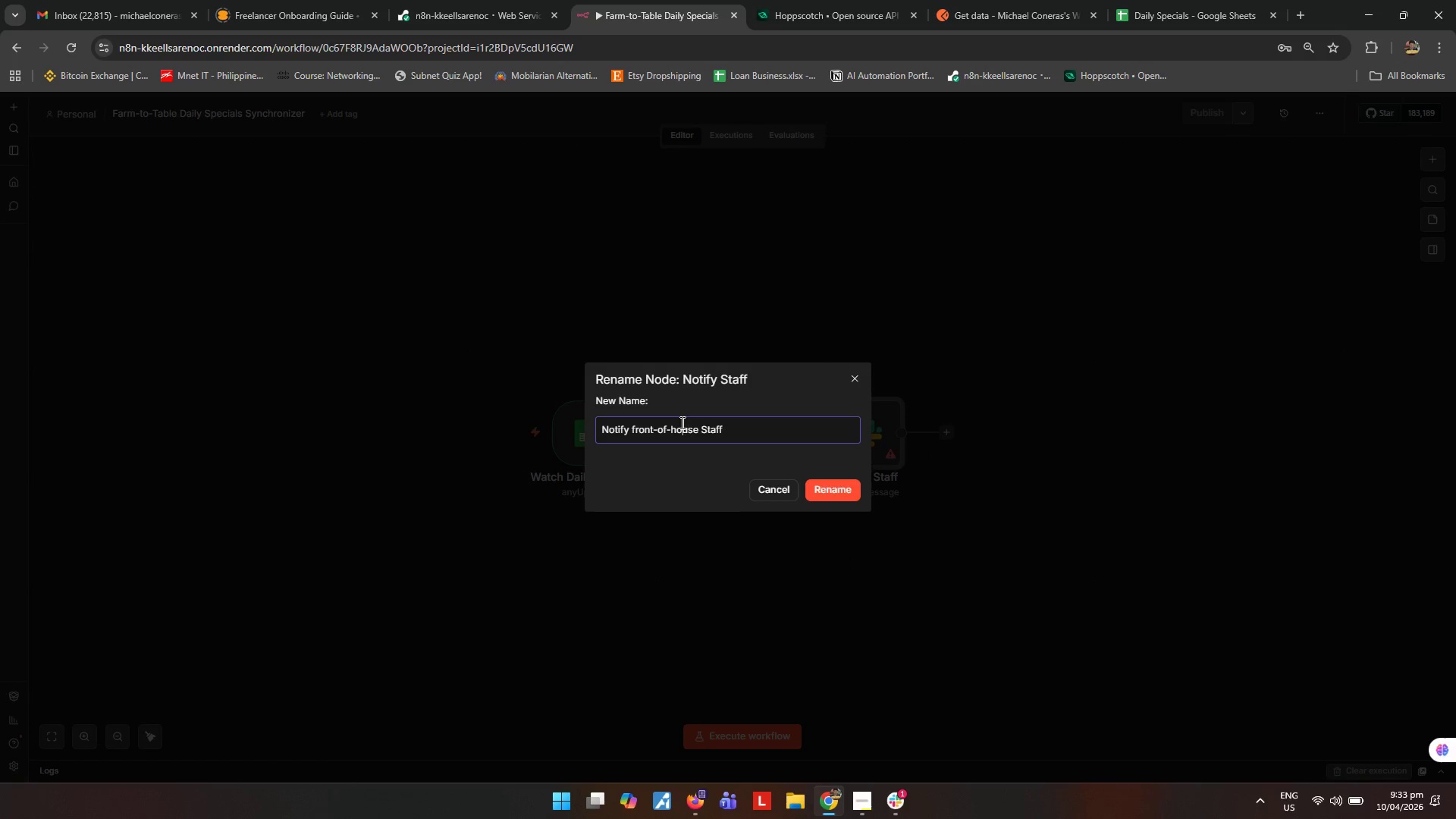 
key(ArrowLeft)
 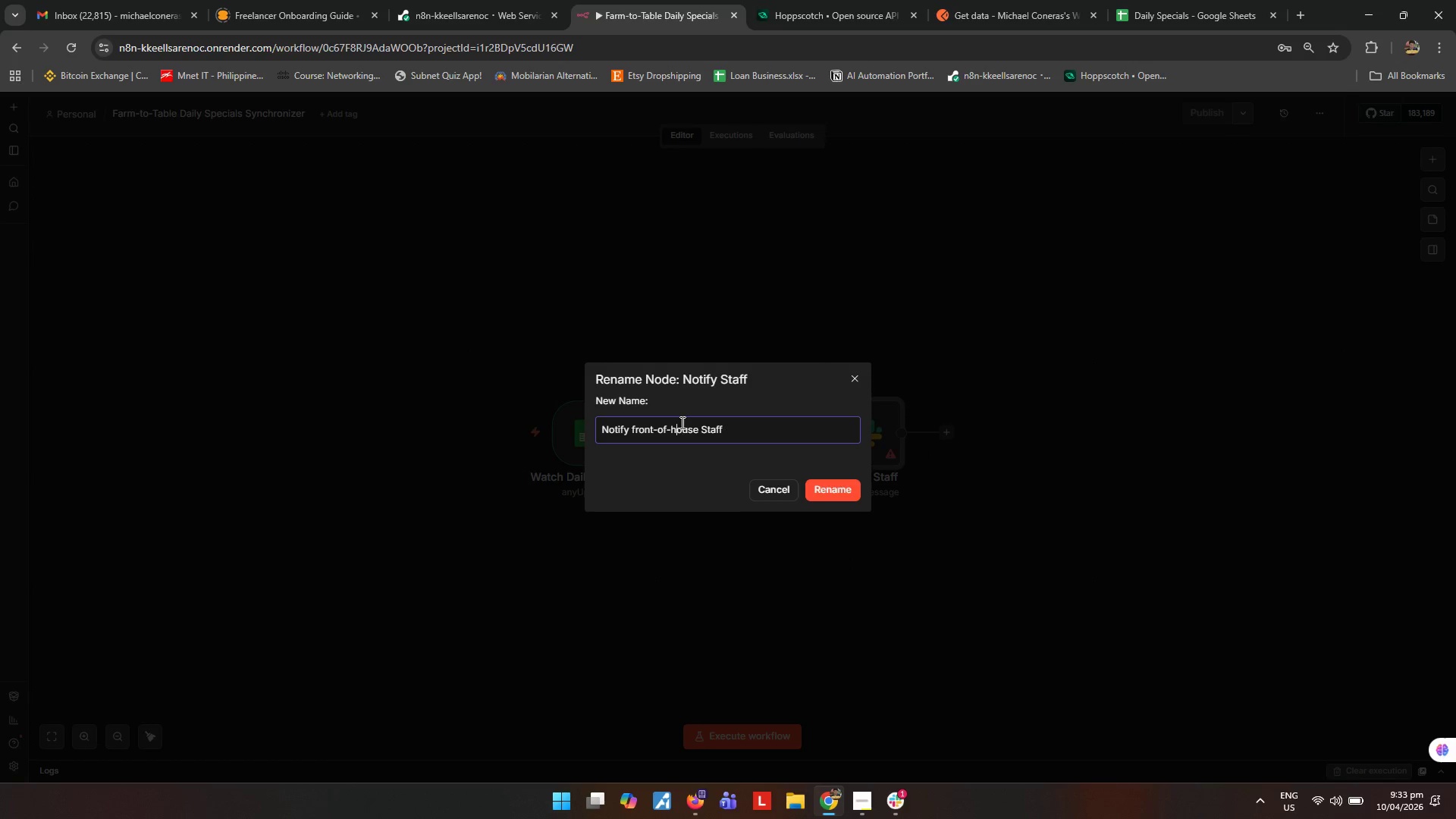 
key(ArrowLeft)
 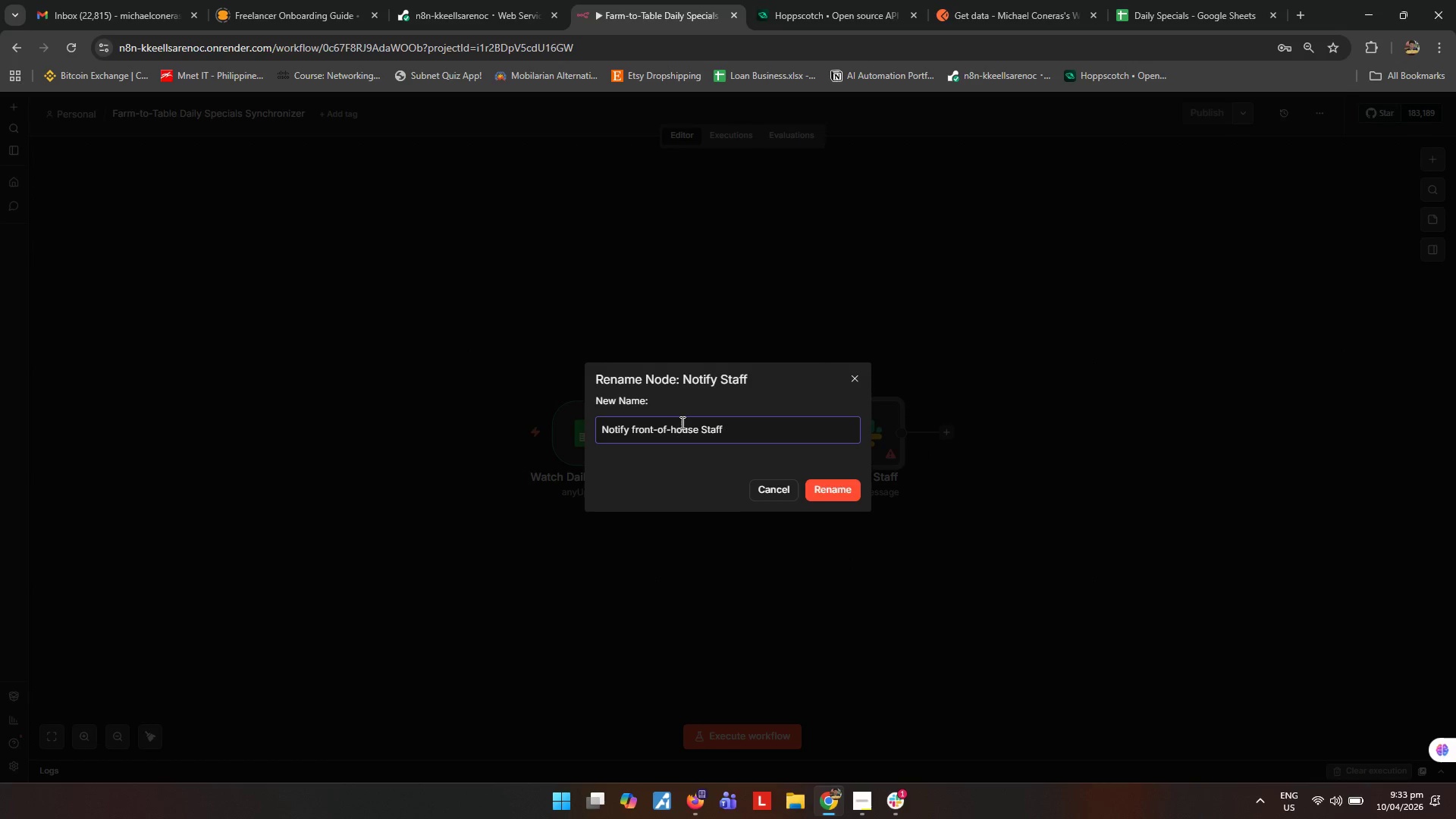 
key(Backspace)
 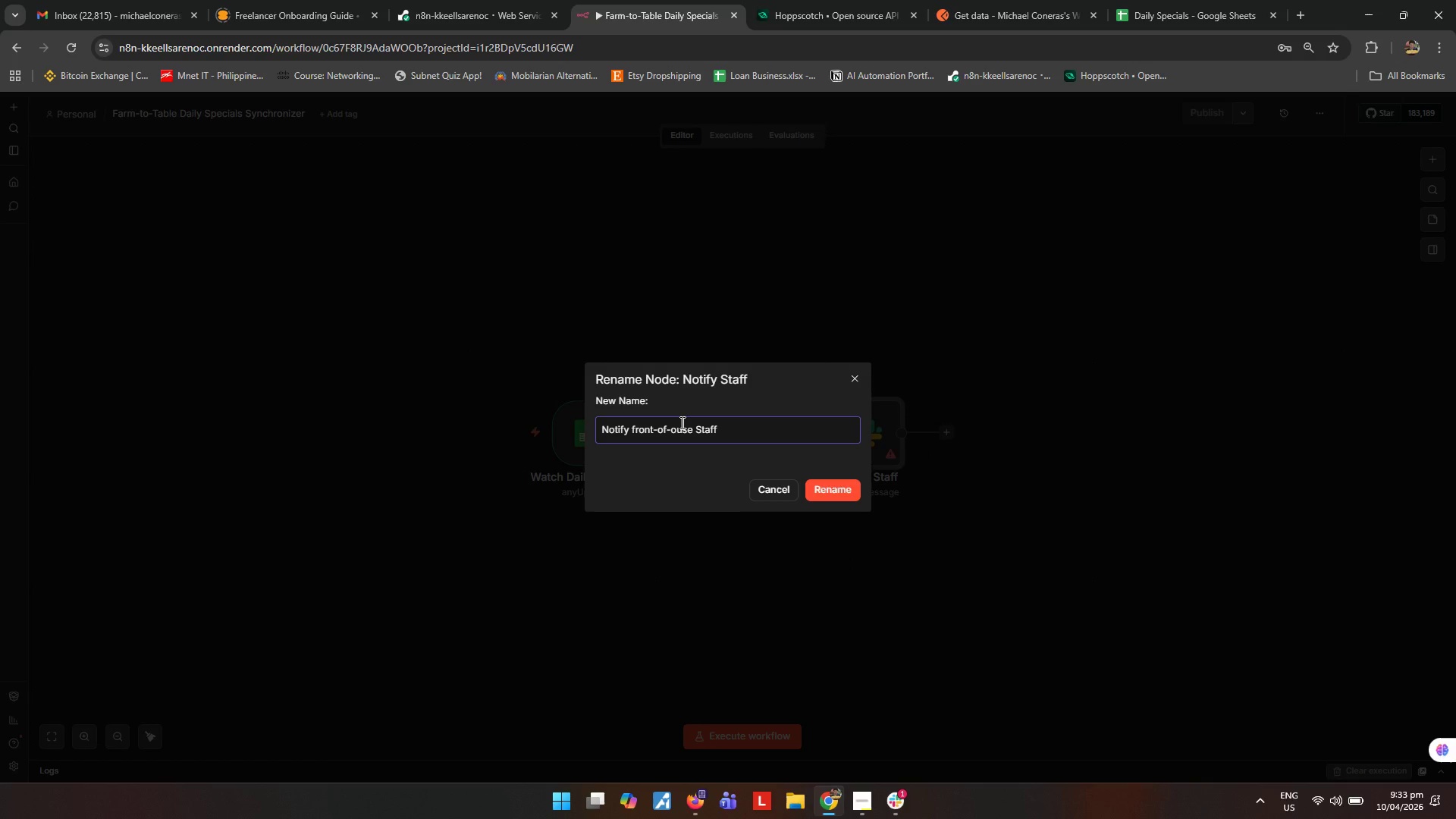 
key(Shift+ShiftLeft)
 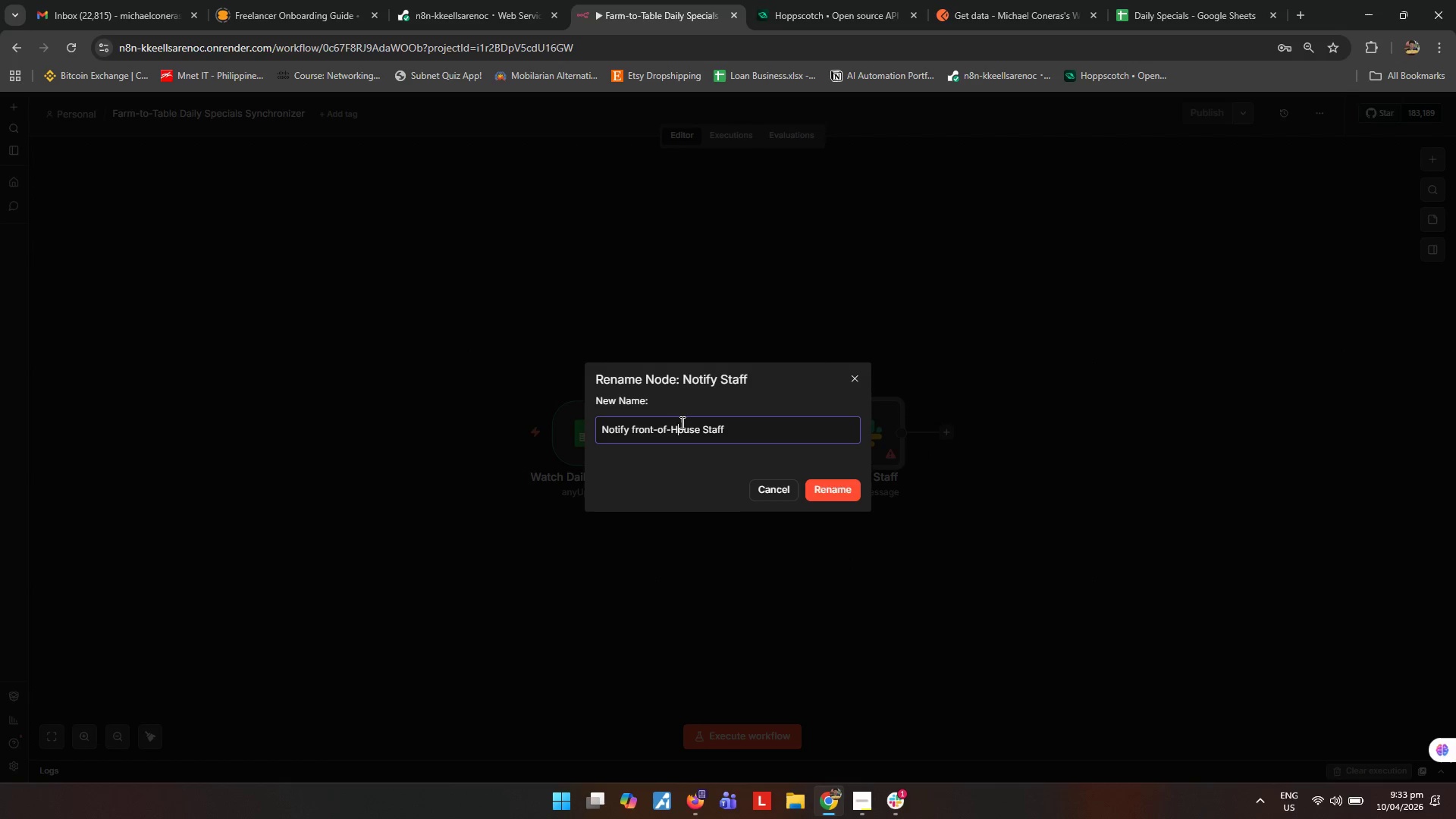 
key(Shift+H)
 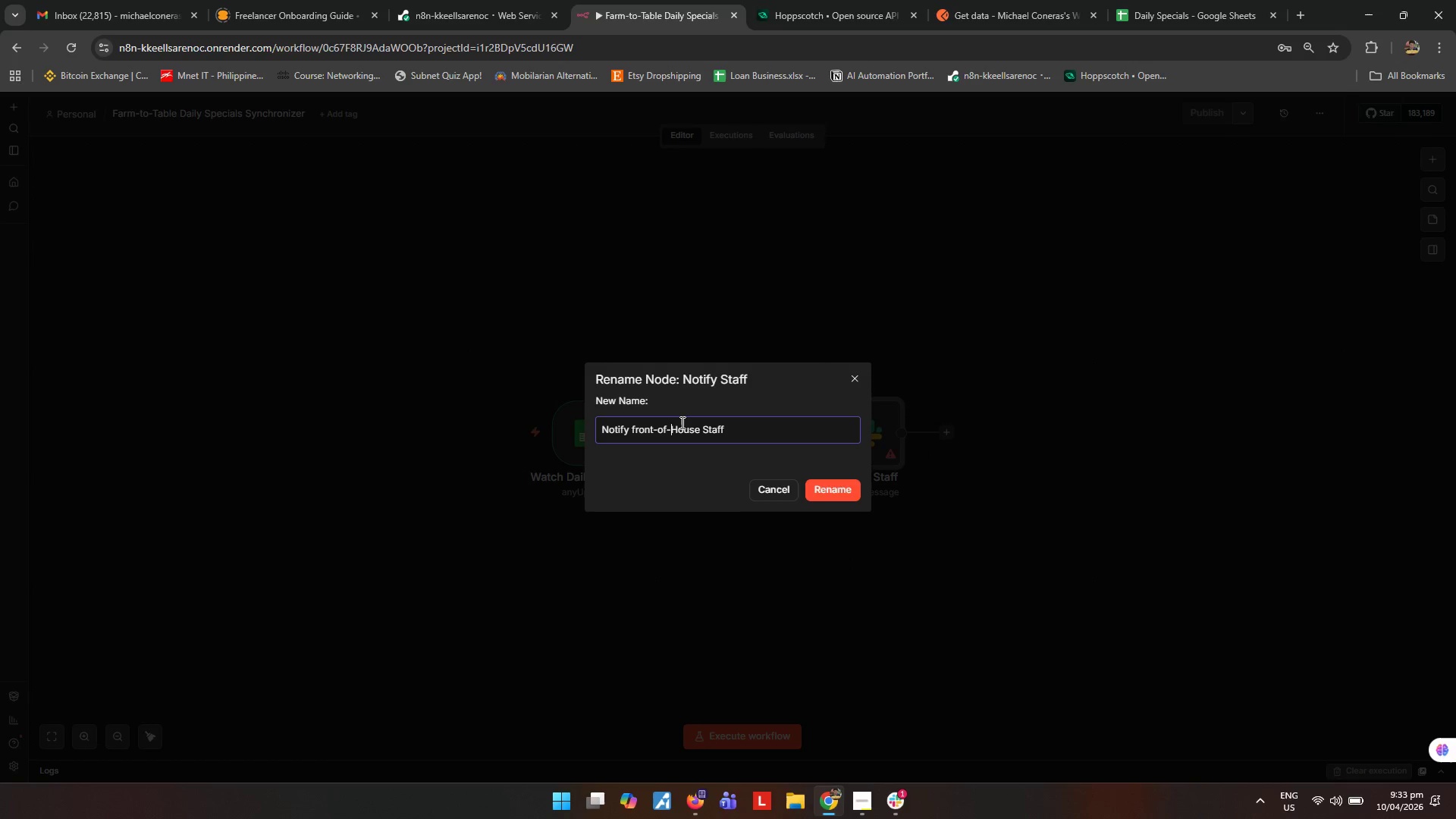 
key(ArrowLeft)
 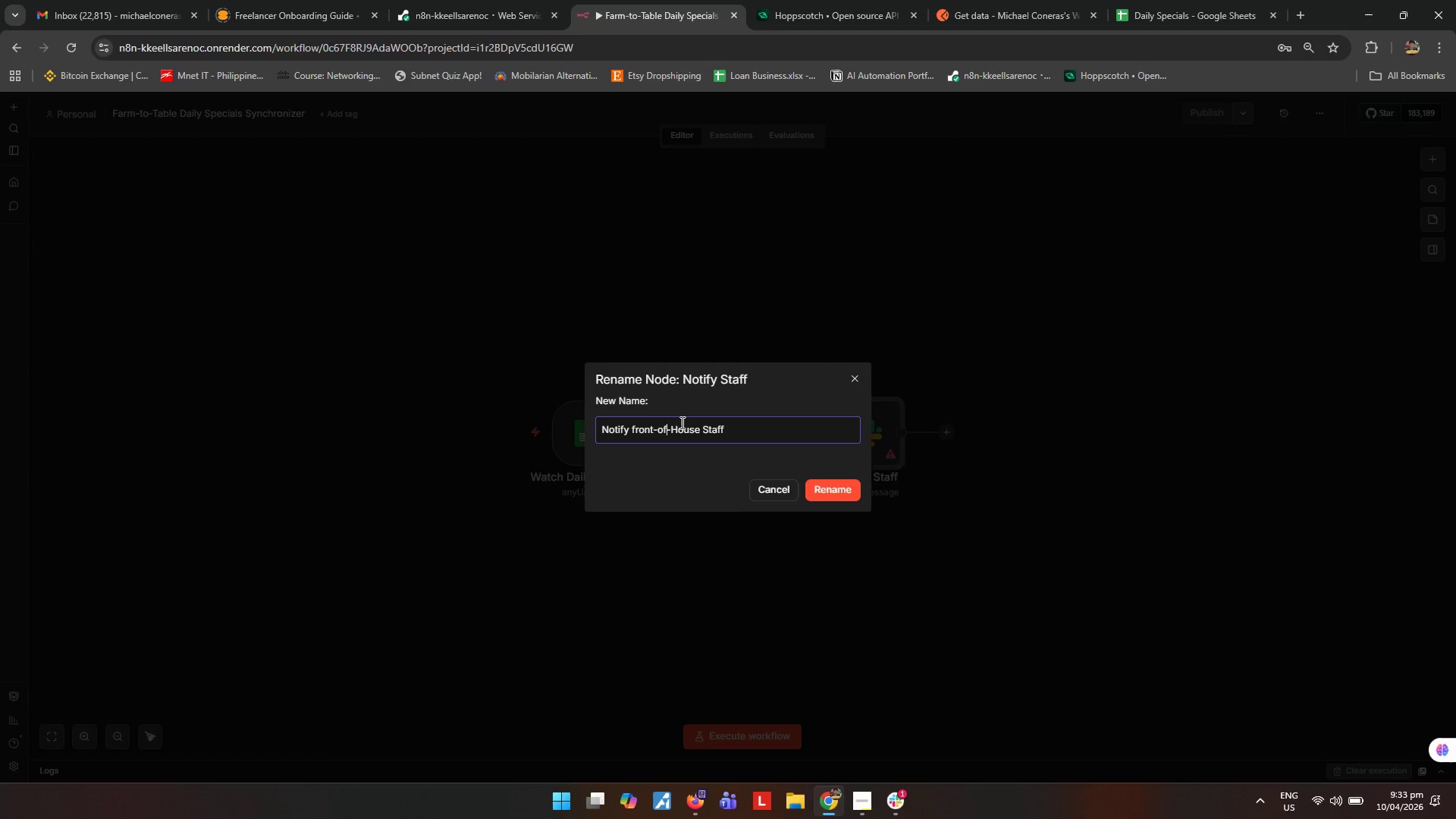 
key(ArrowLeft)
 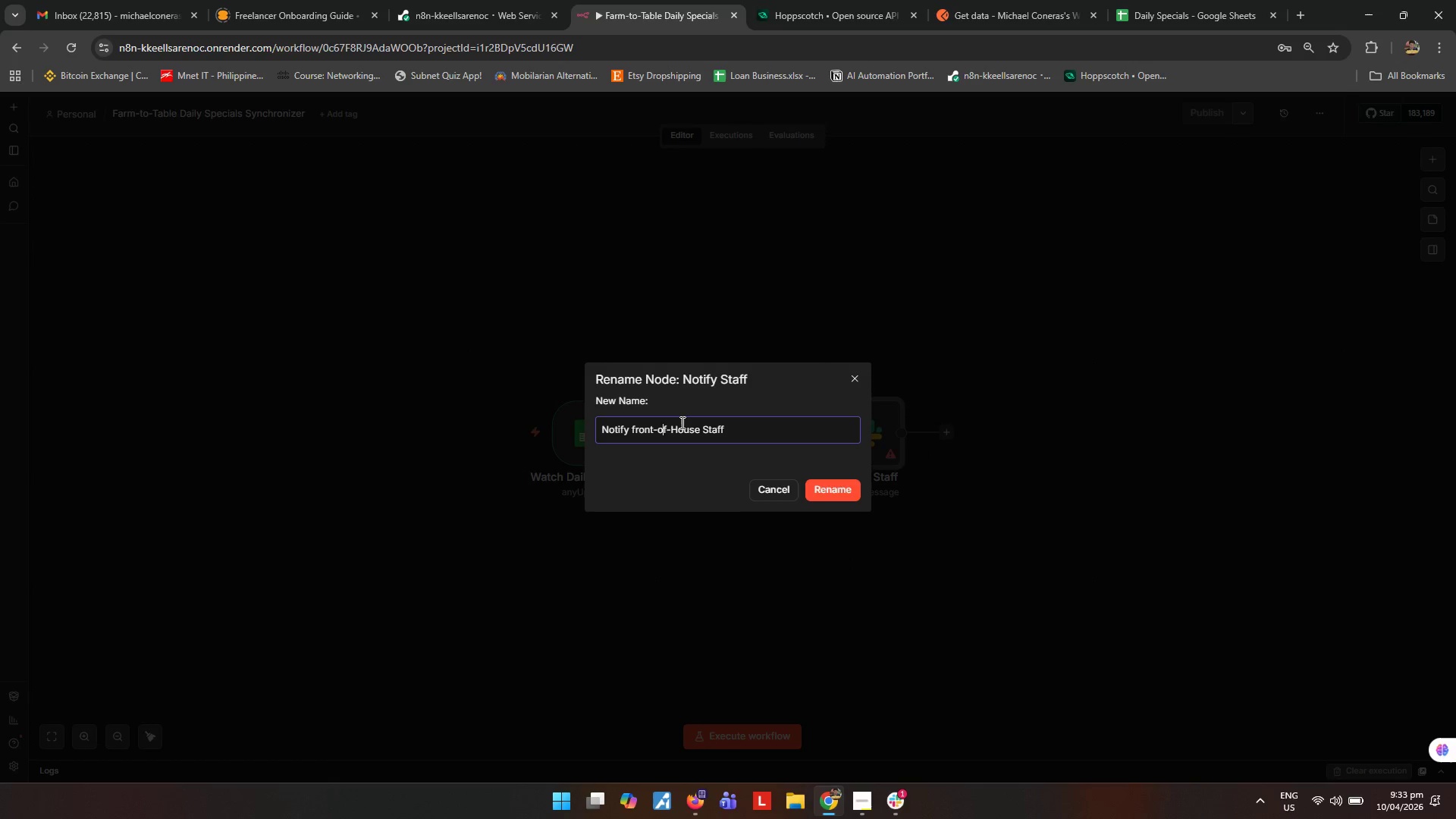 
key(ArrowLeft)
 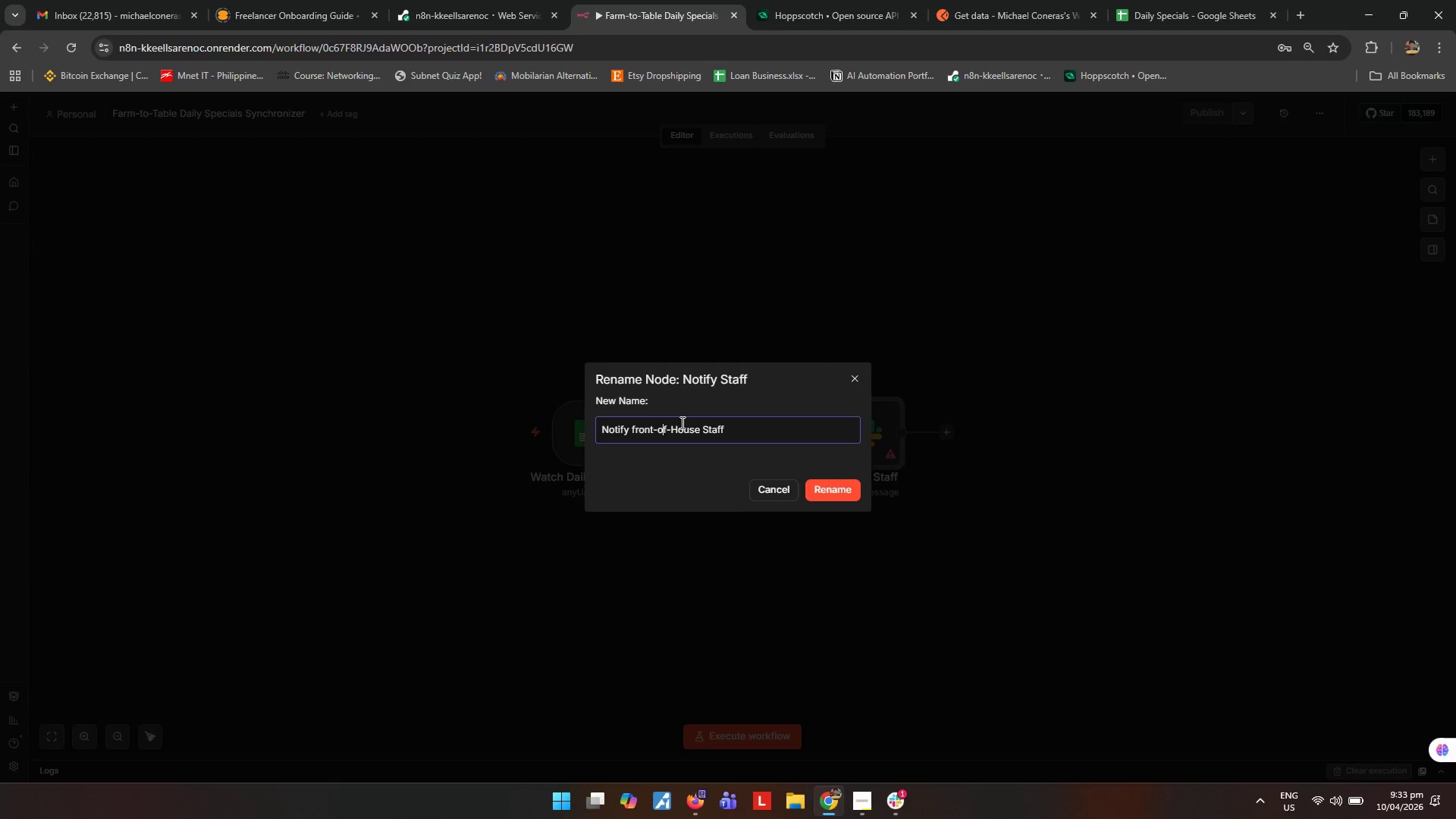 
key(ArrowLeft)
 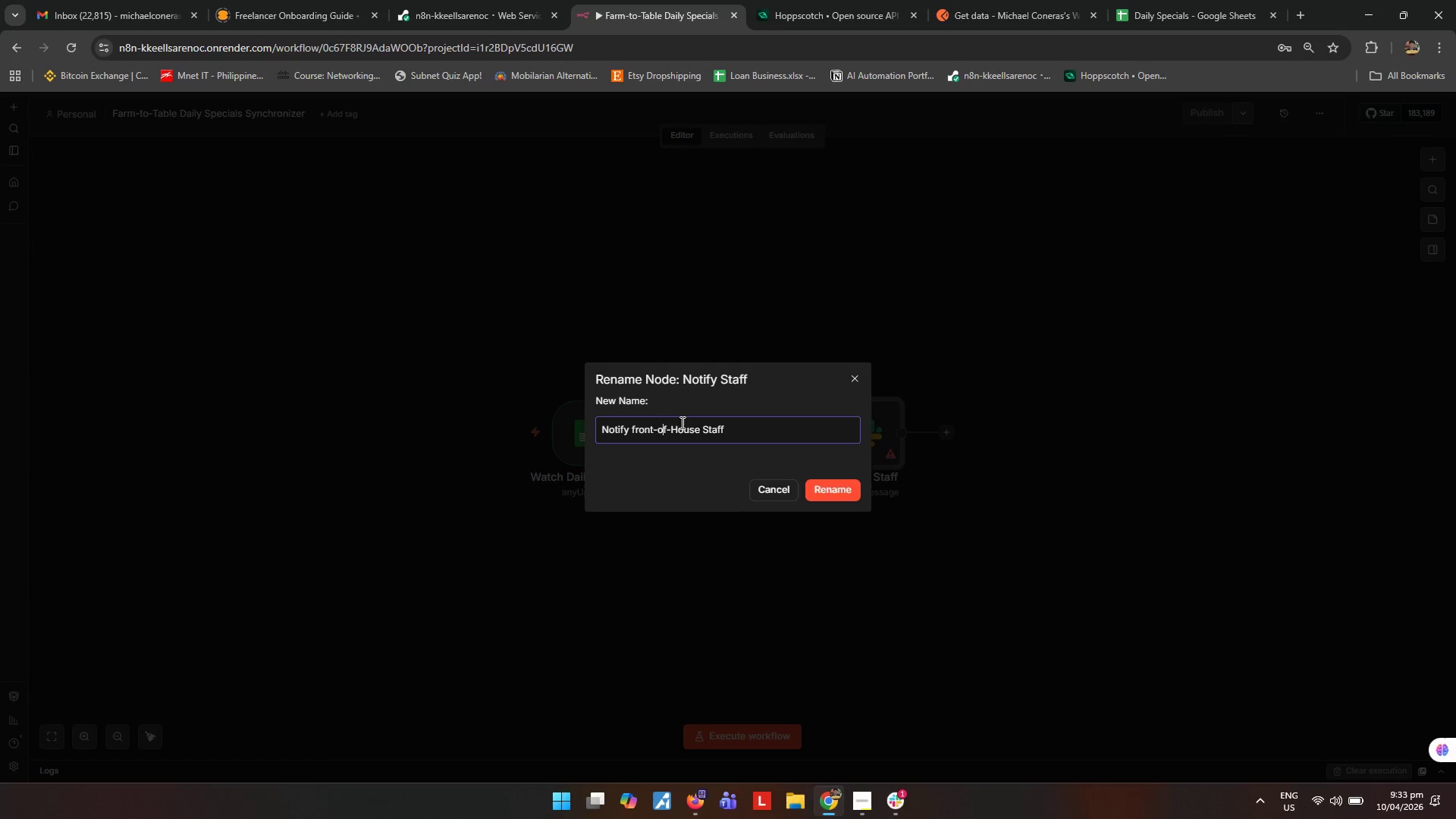 
key(ArrowRight)
 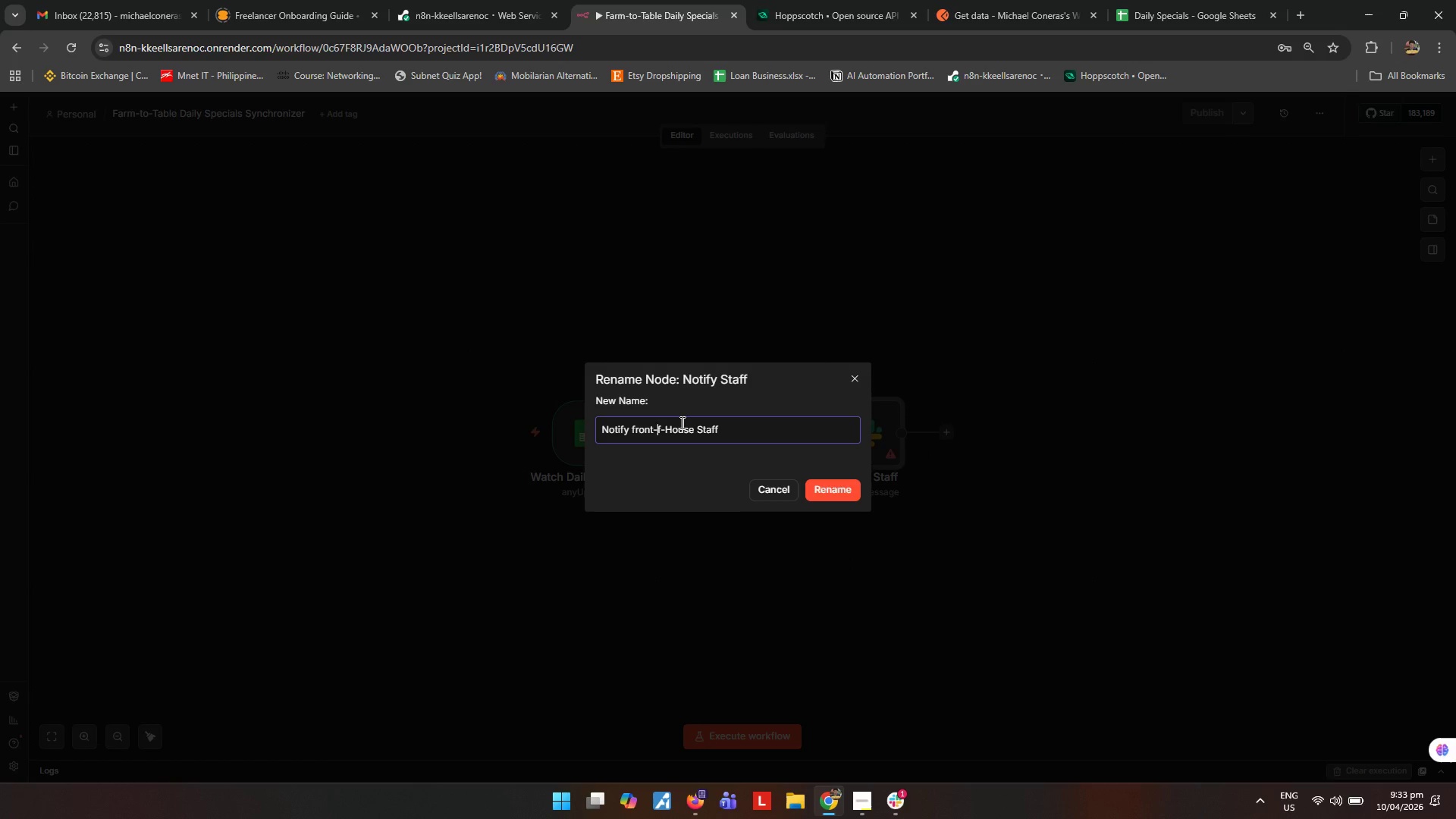 
key(Backspace)
 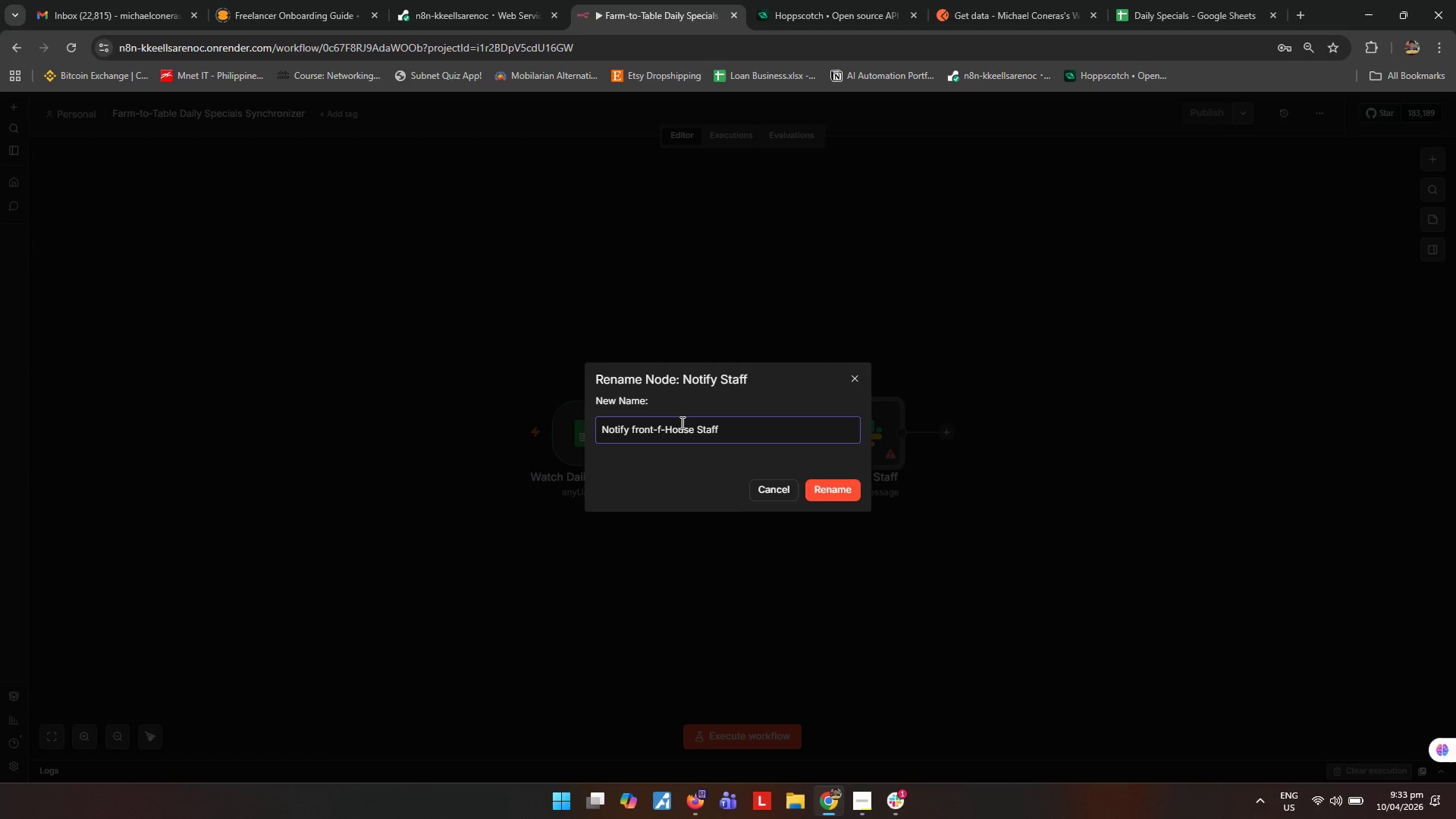 
key(Shift+O)
 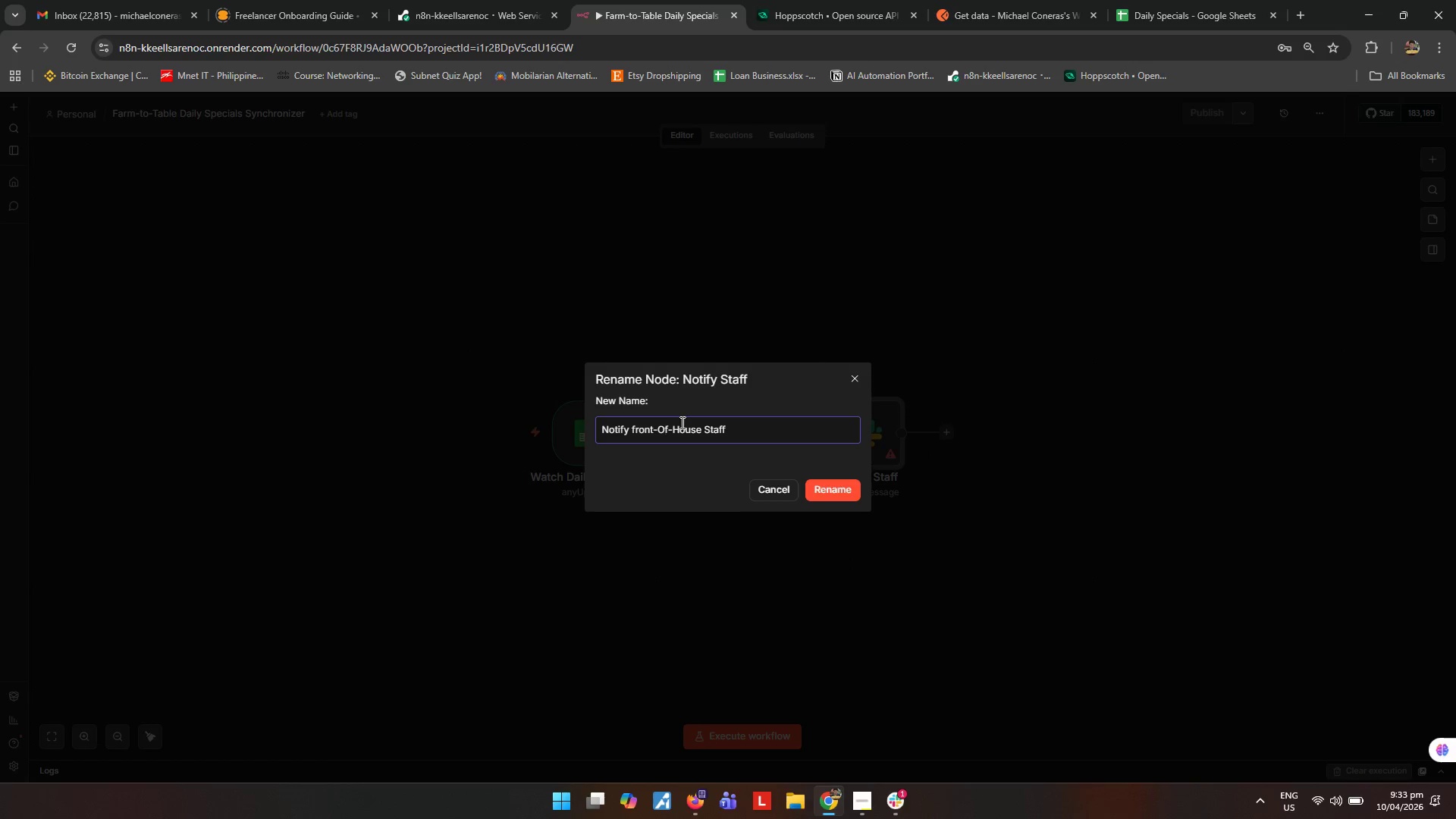 
key(ArrowLeft)
 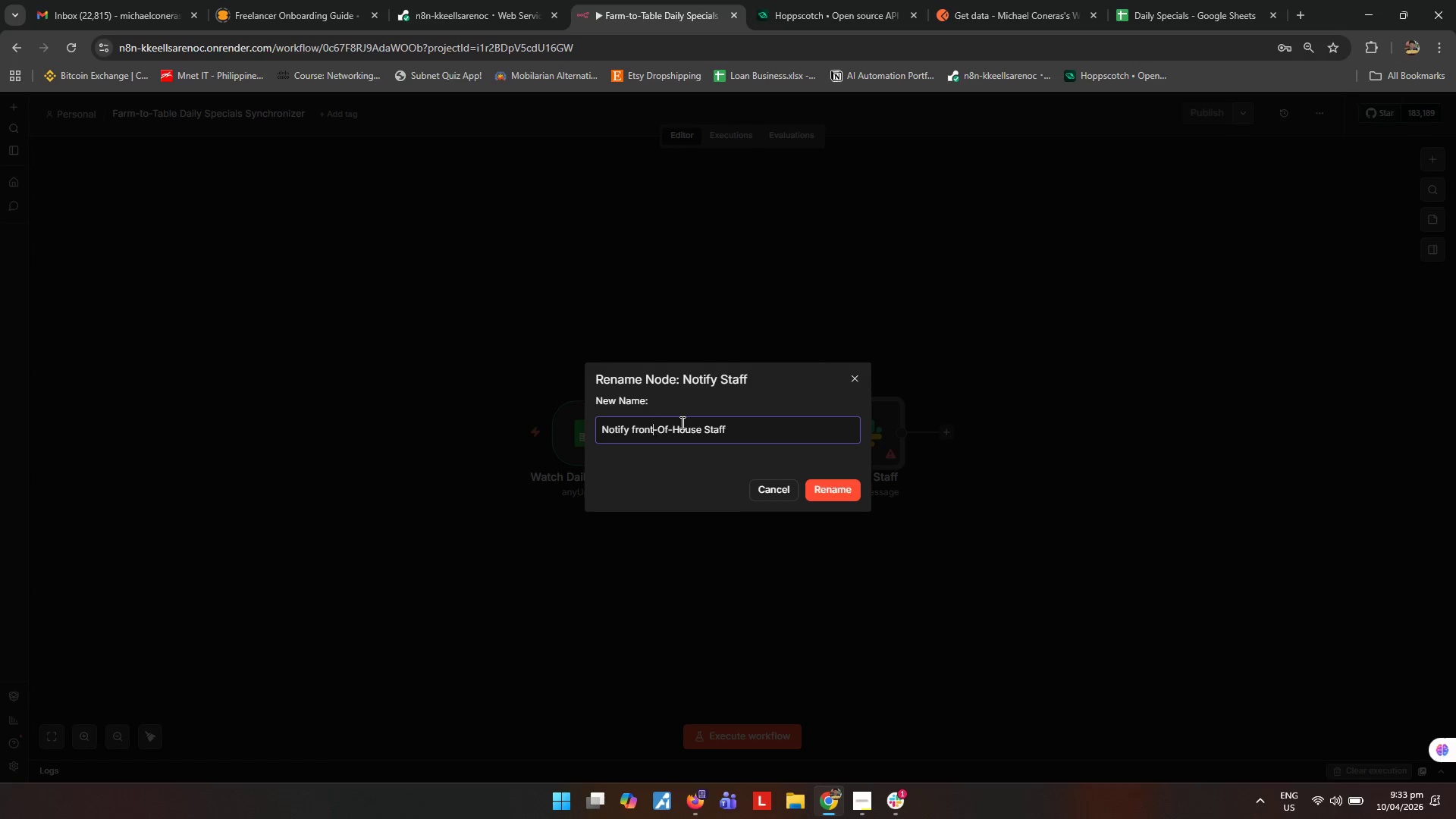 
key(ArrowLeft)
 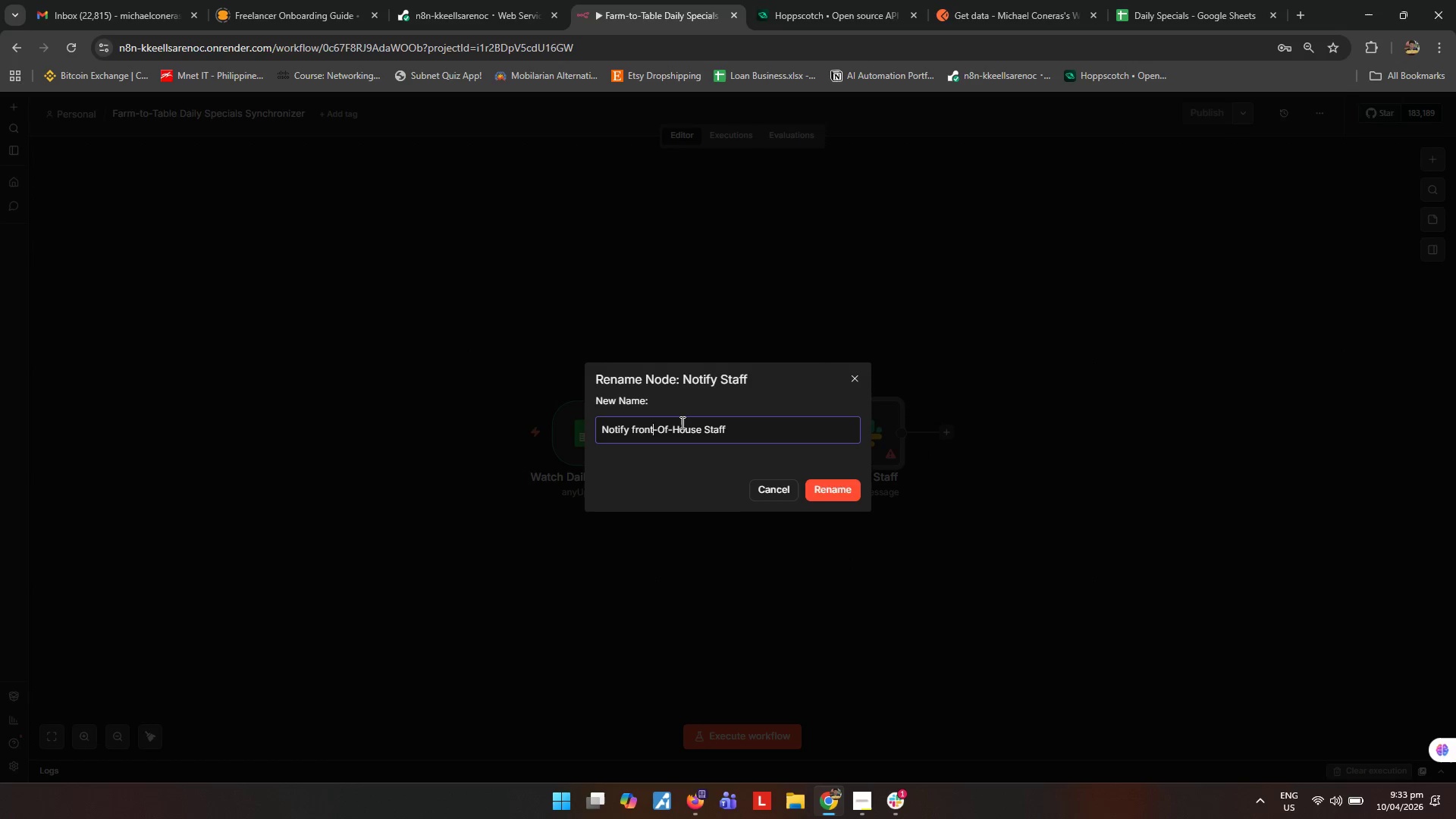 
key(ArrowLeft)
 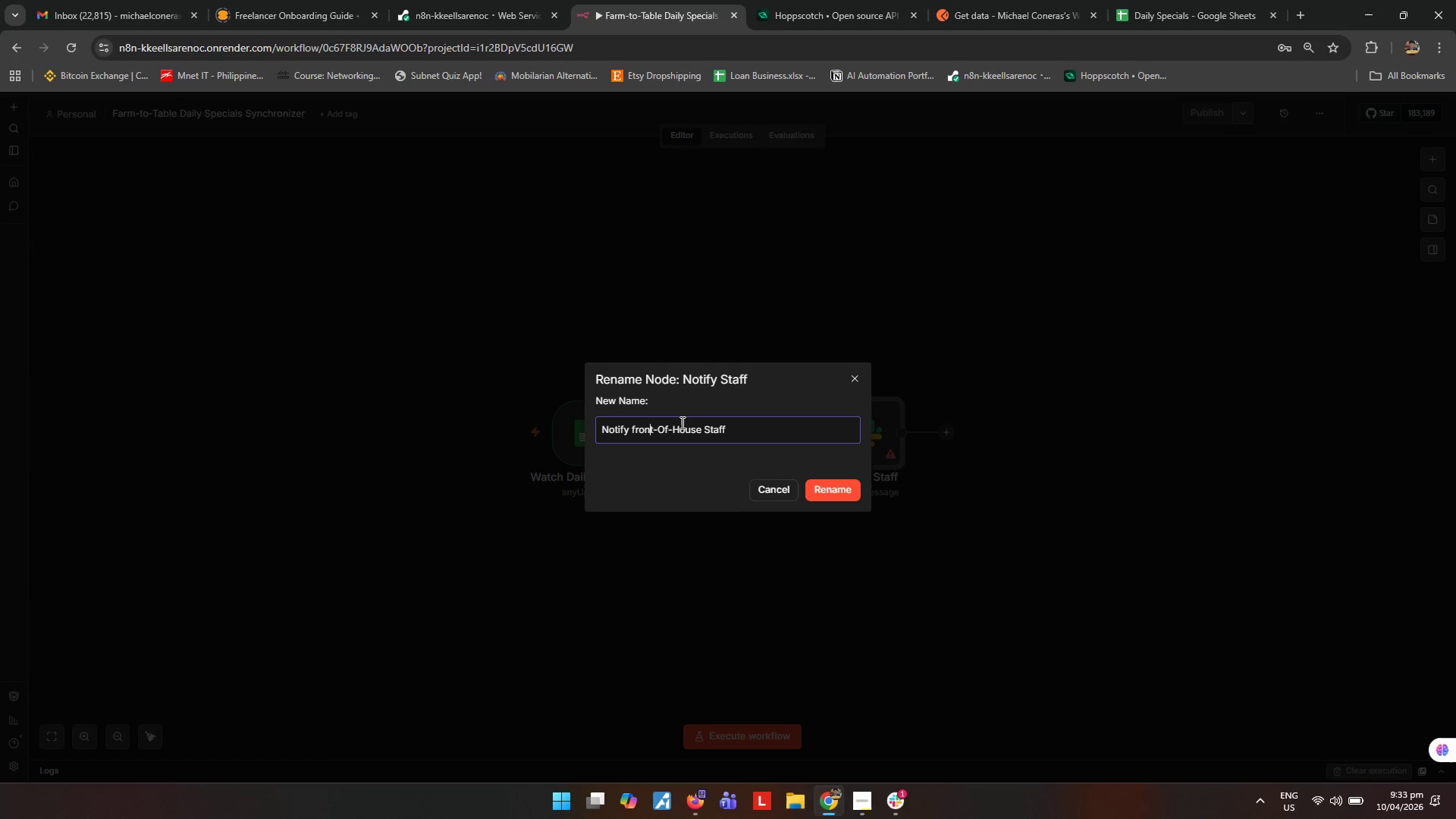 
key(ArrowLeft)
 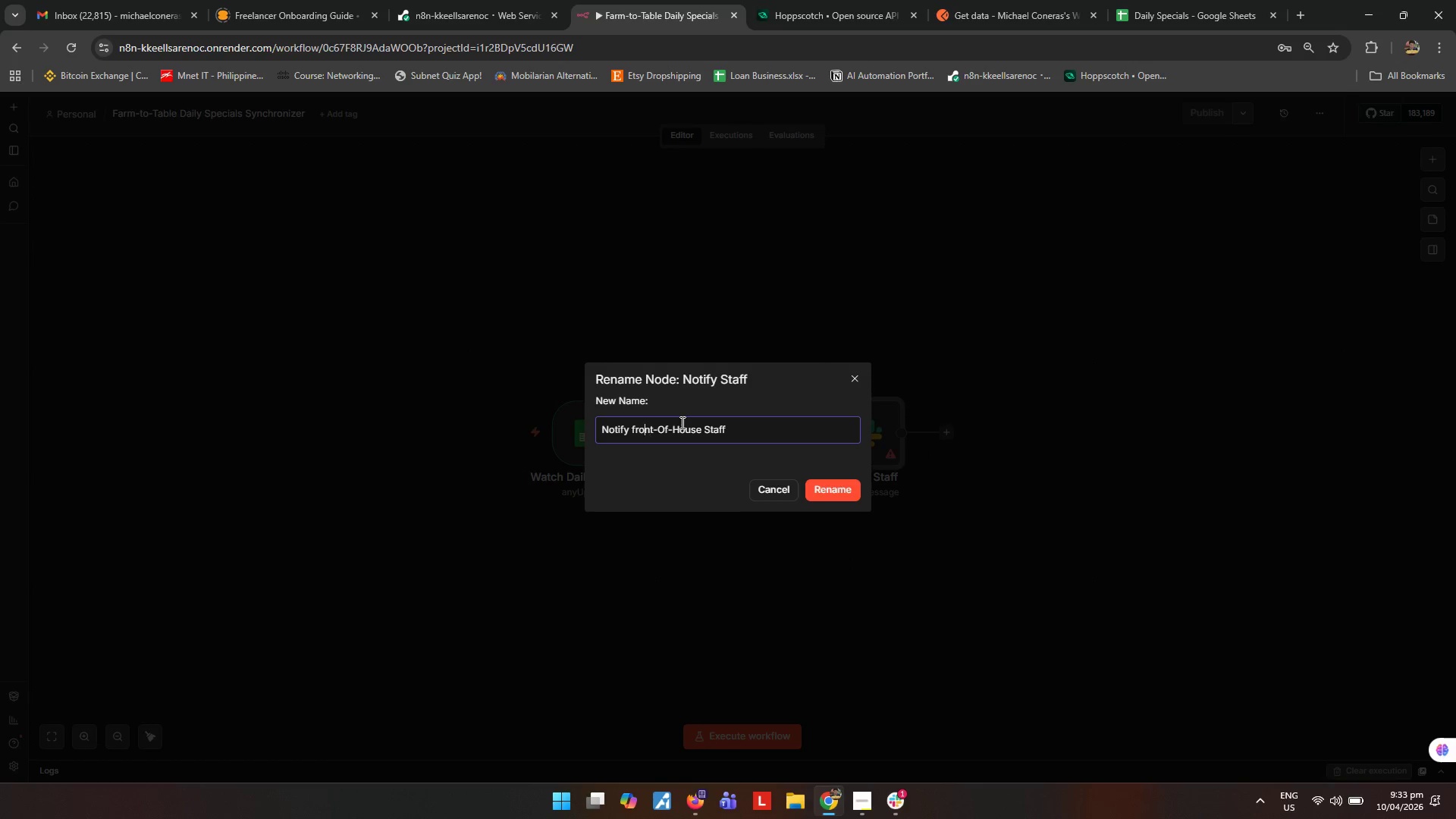 
key(ArrowLeft)
 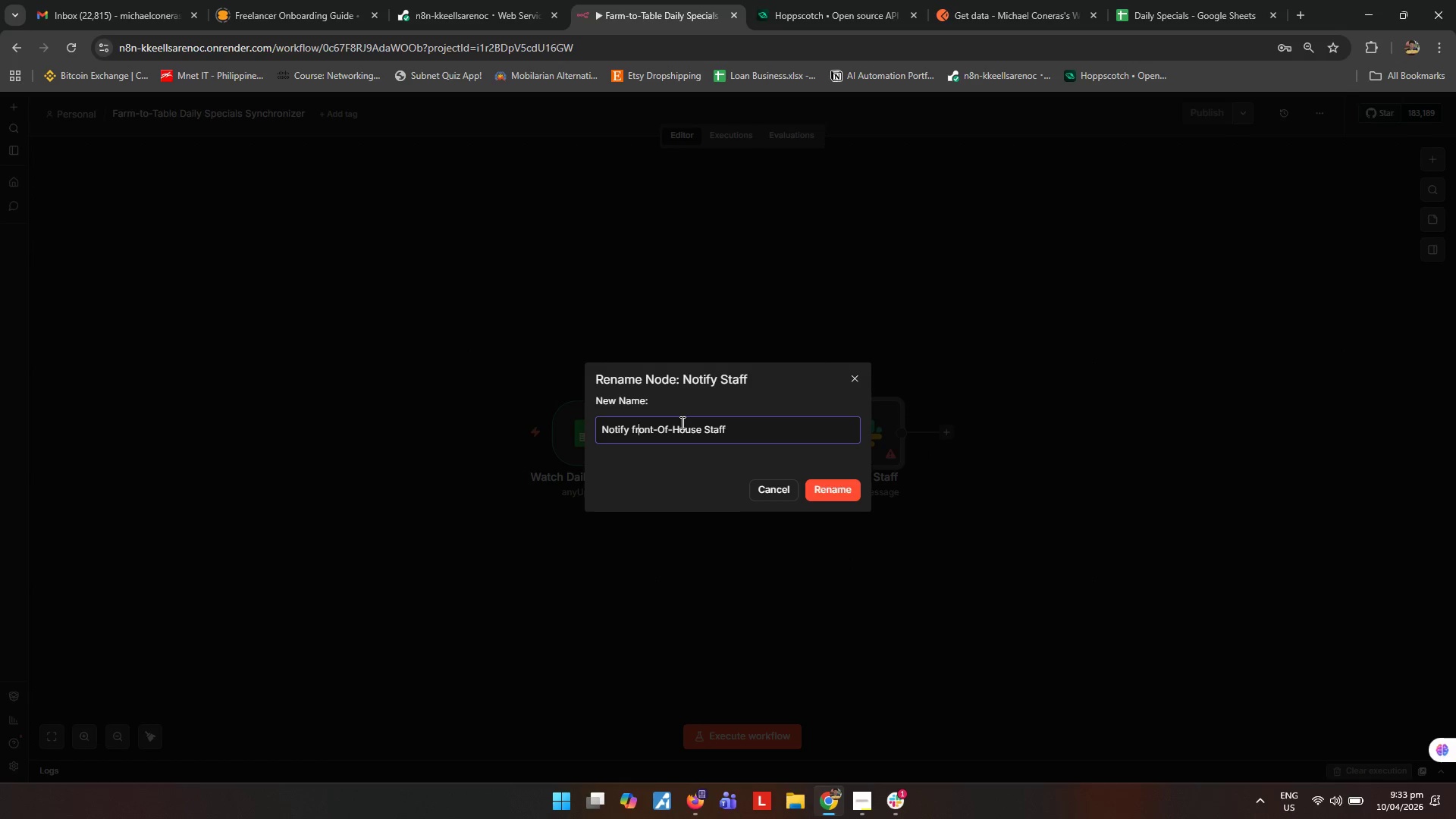 
key(ArrowLeft)
 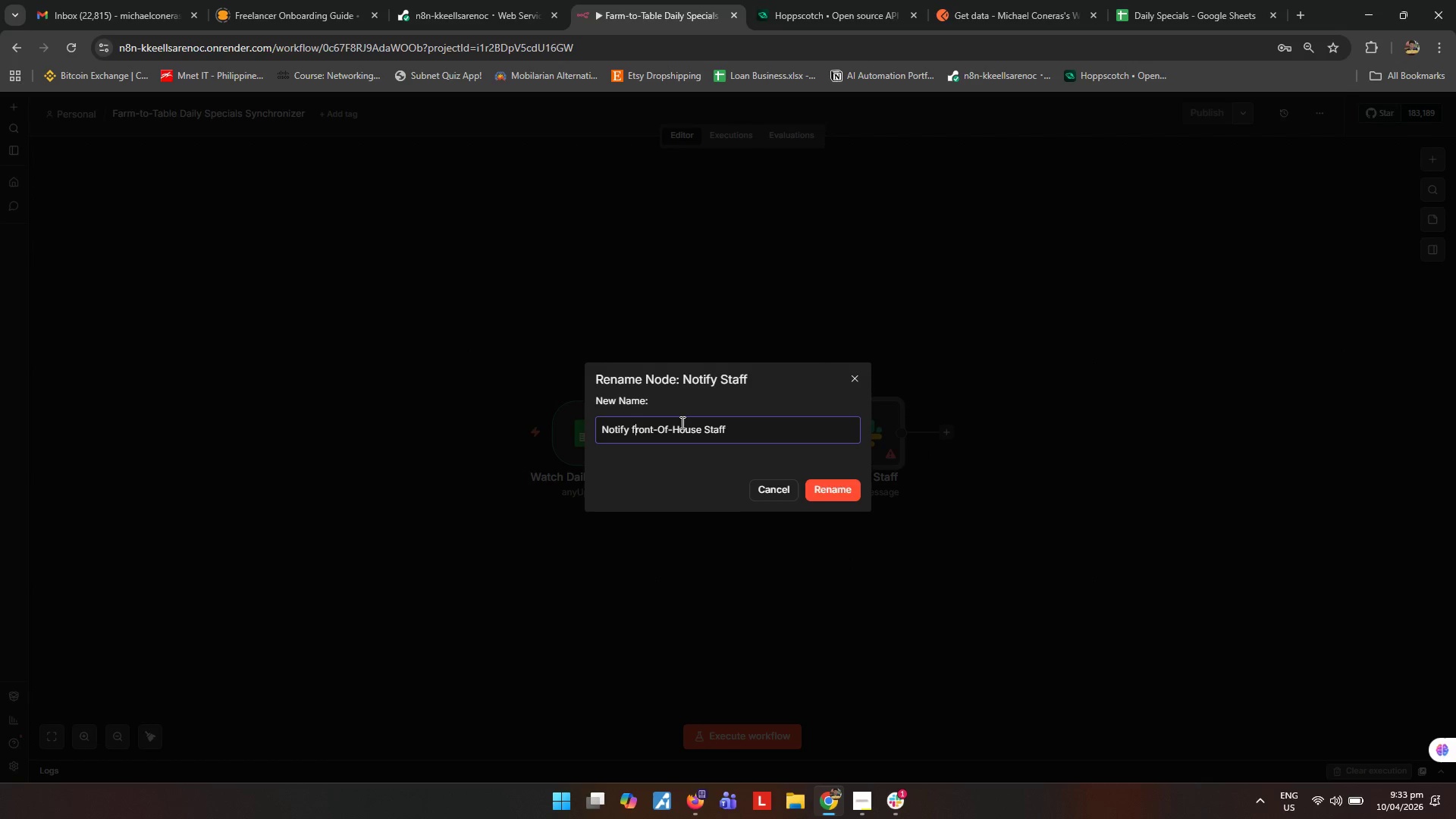 
key(Backspace)
 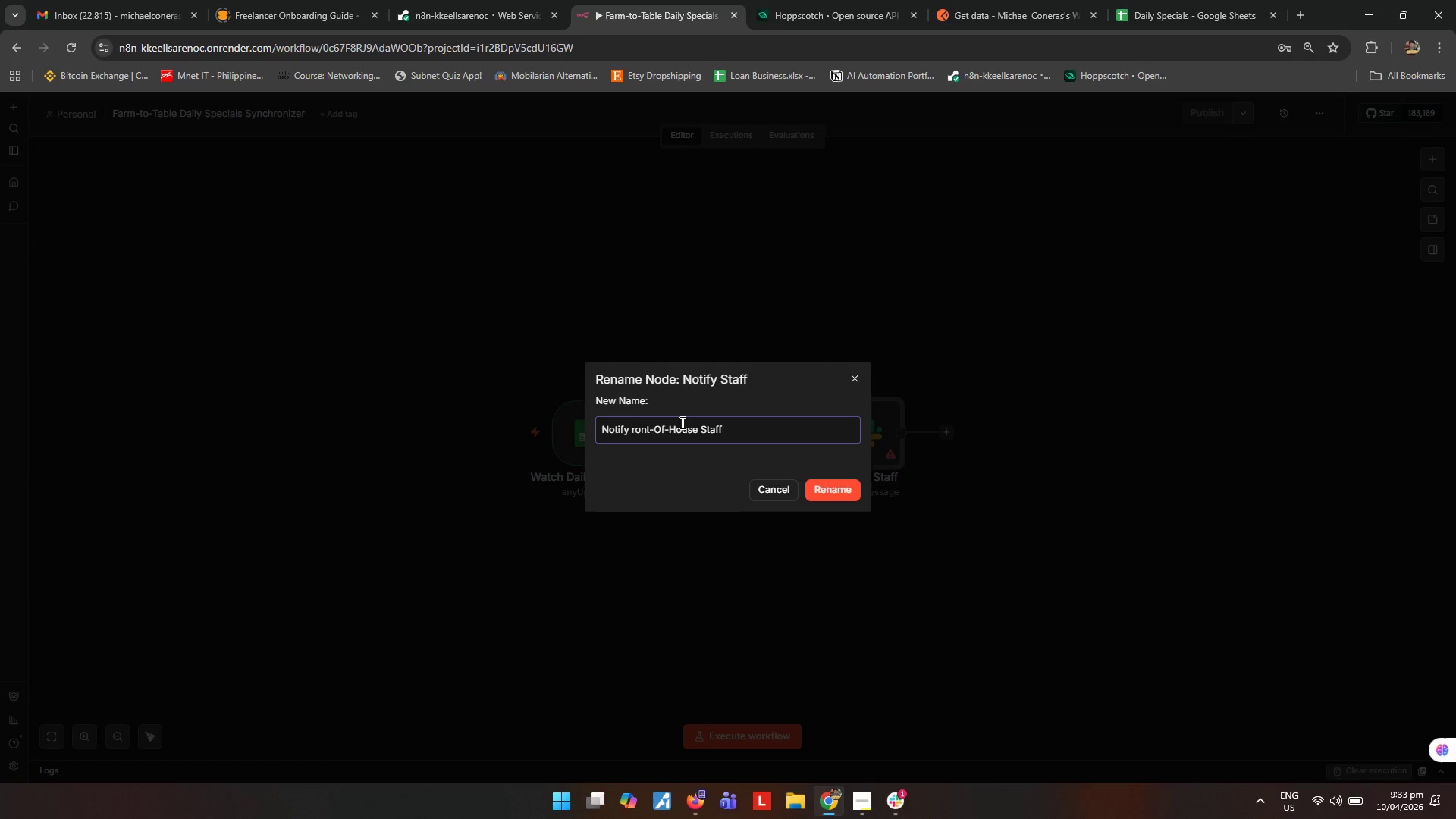 
key(Shift+ShiftLeft)
 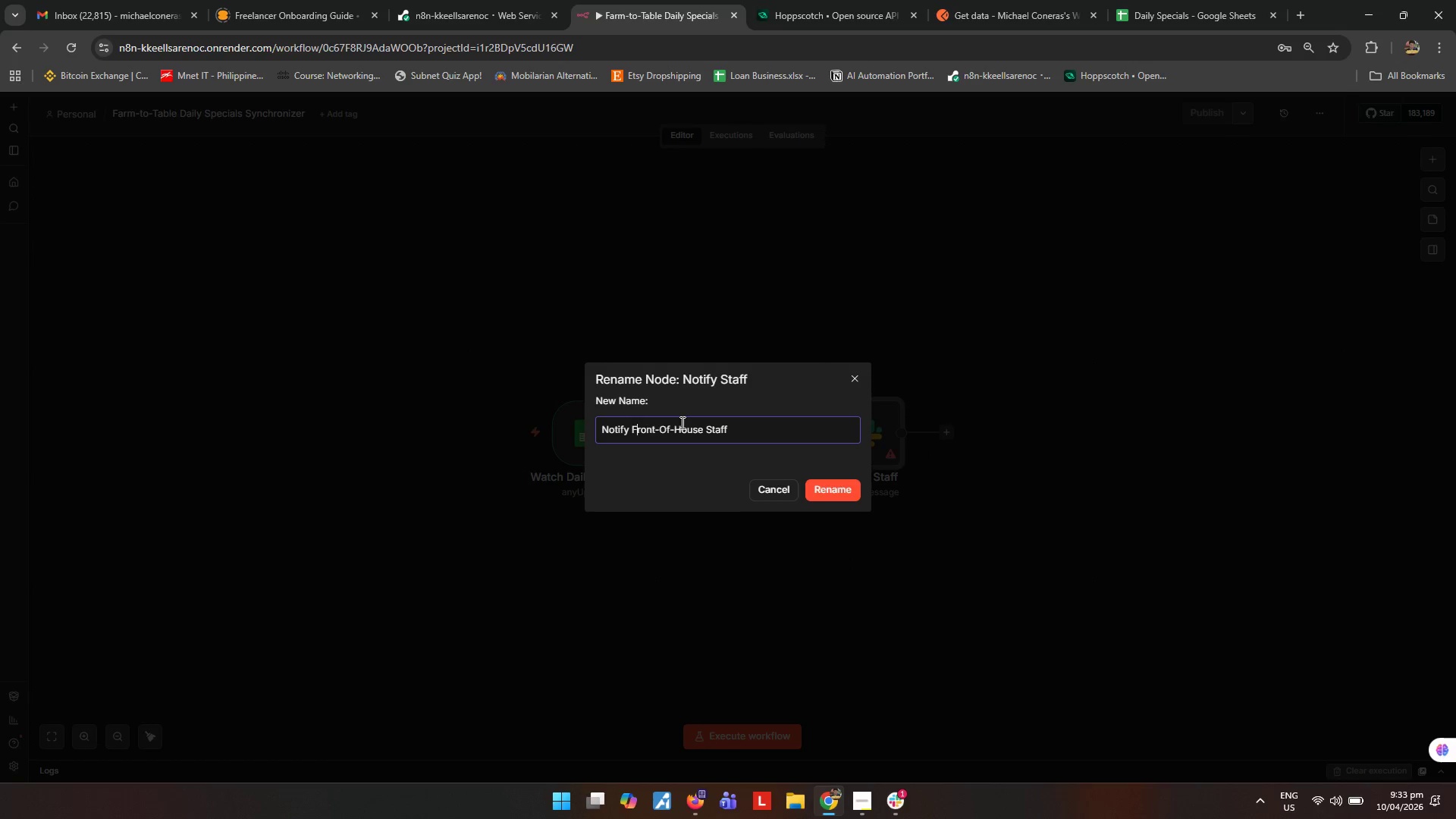 
key(Shift+F)
 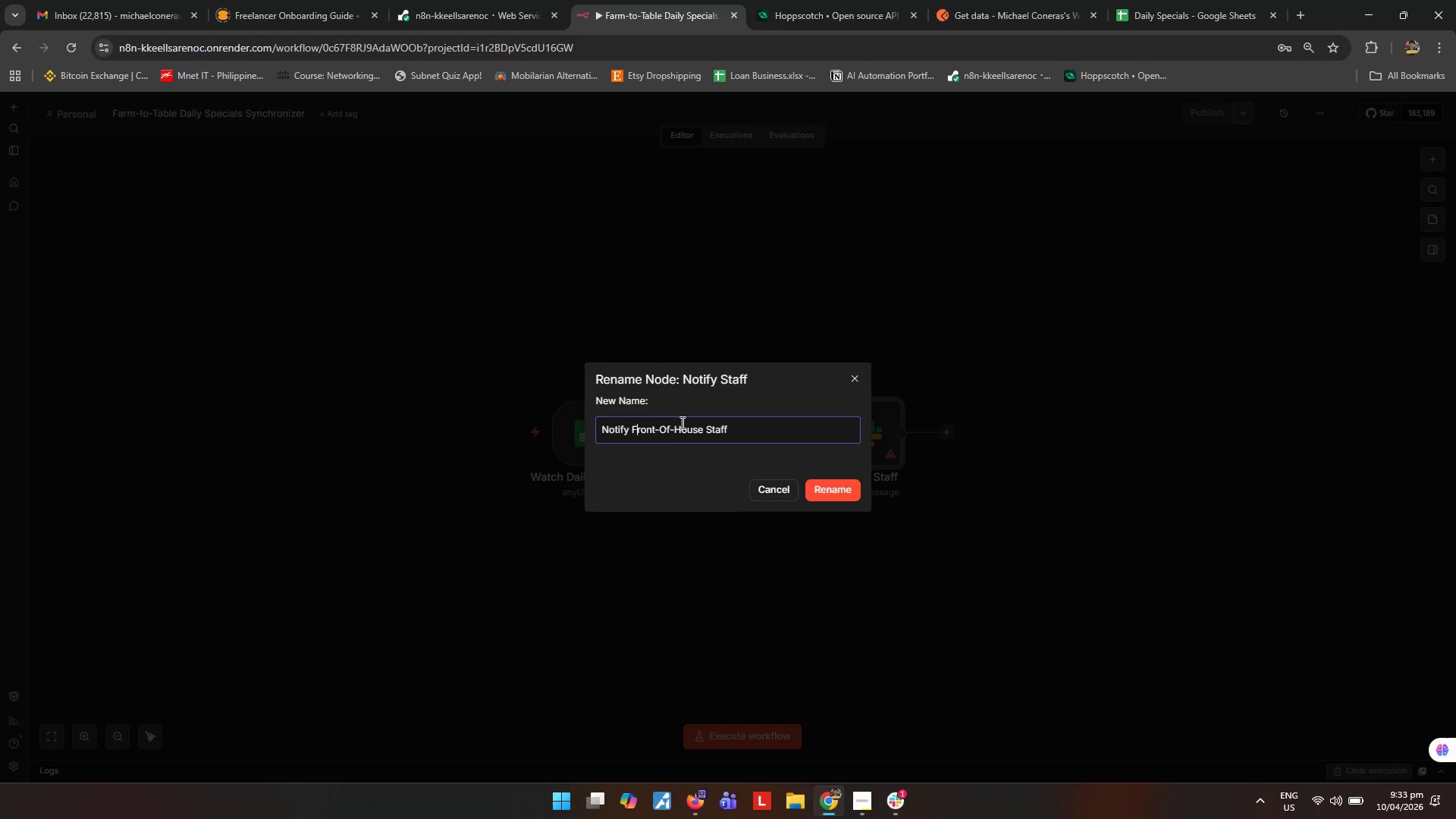 
key(Enter)
 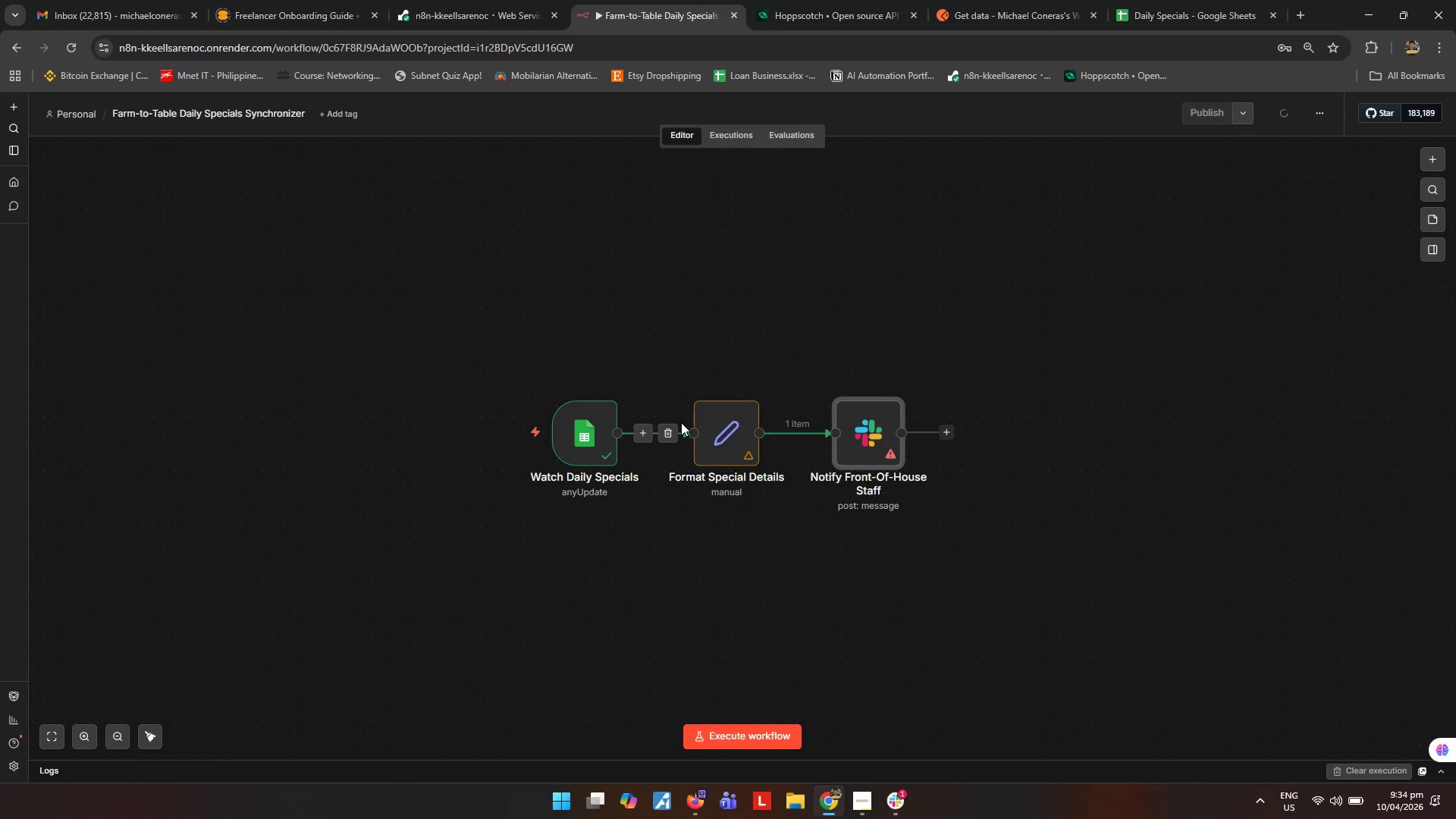 
double_click([871, 439])
 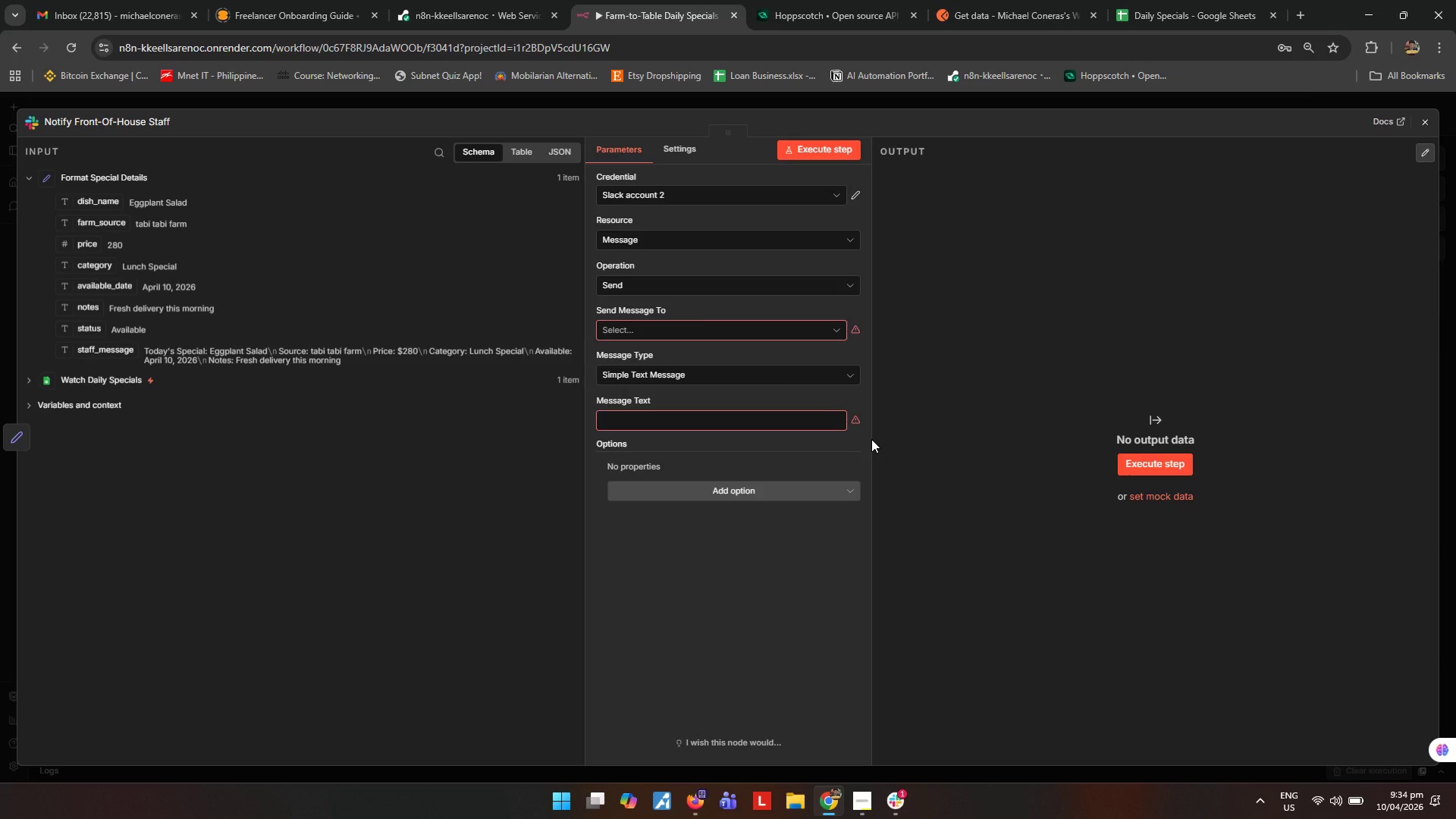 
wait(9.75)
 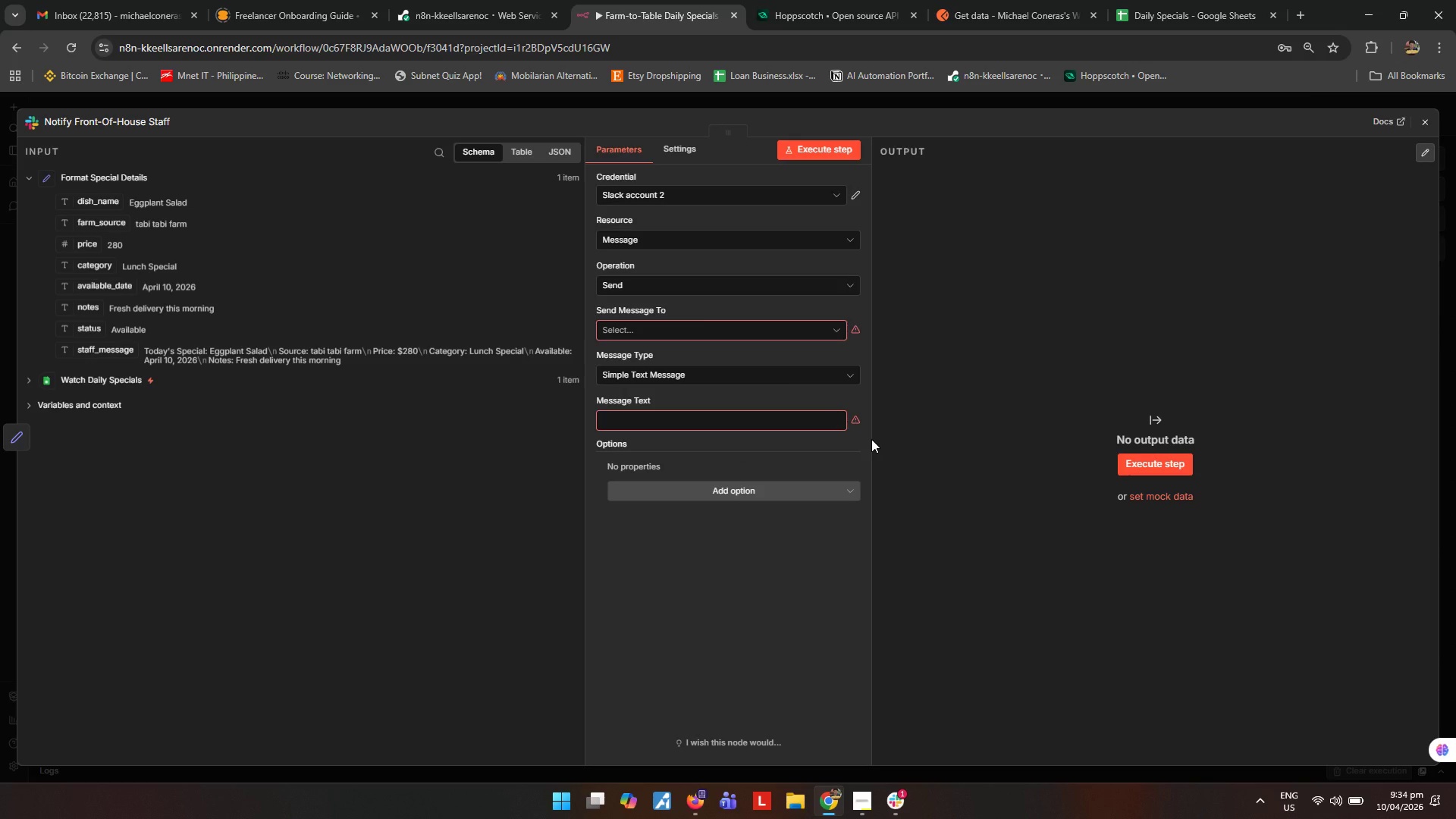 
left_click([813, 332])
 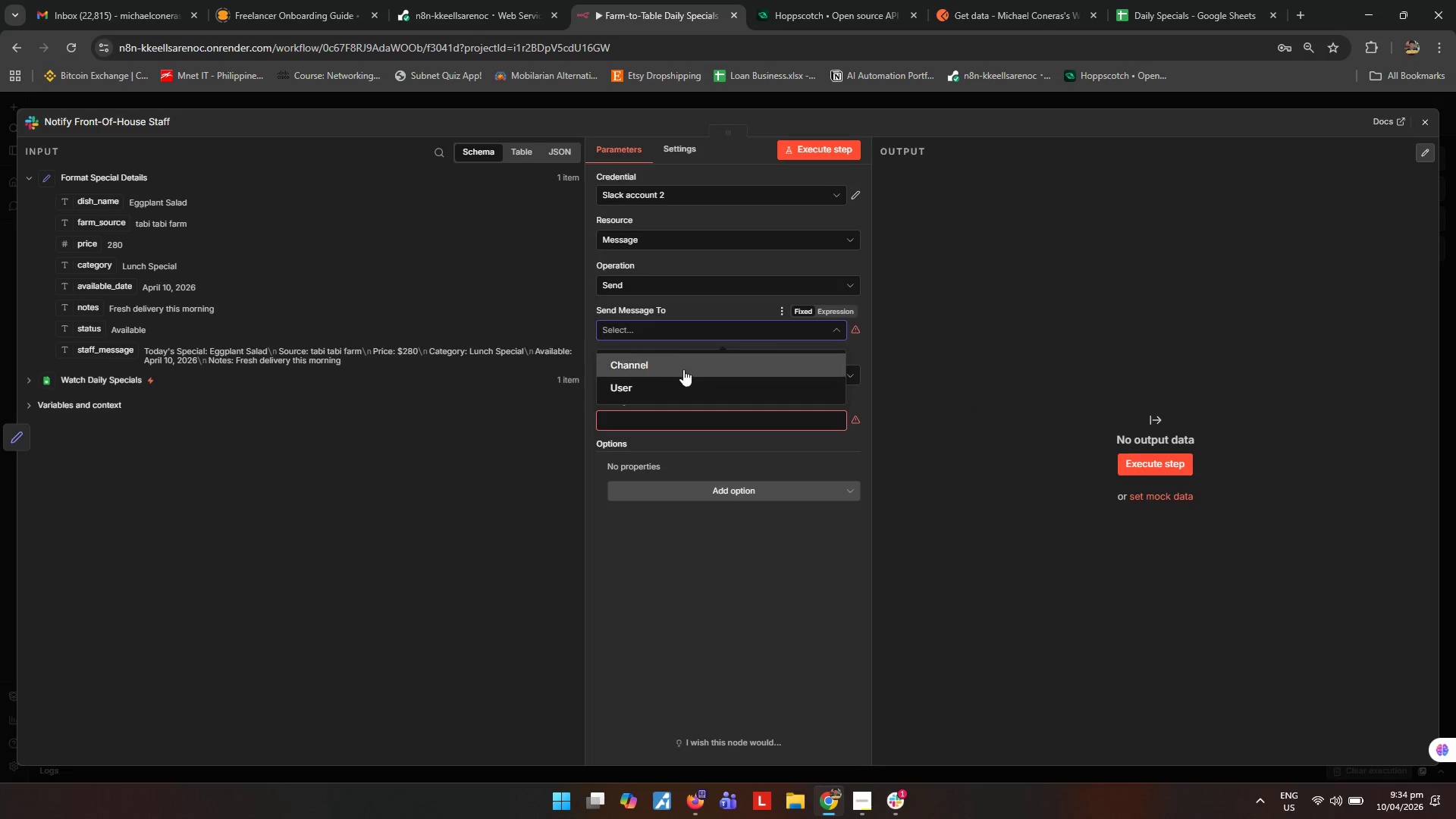 
left_click([682, 369])
 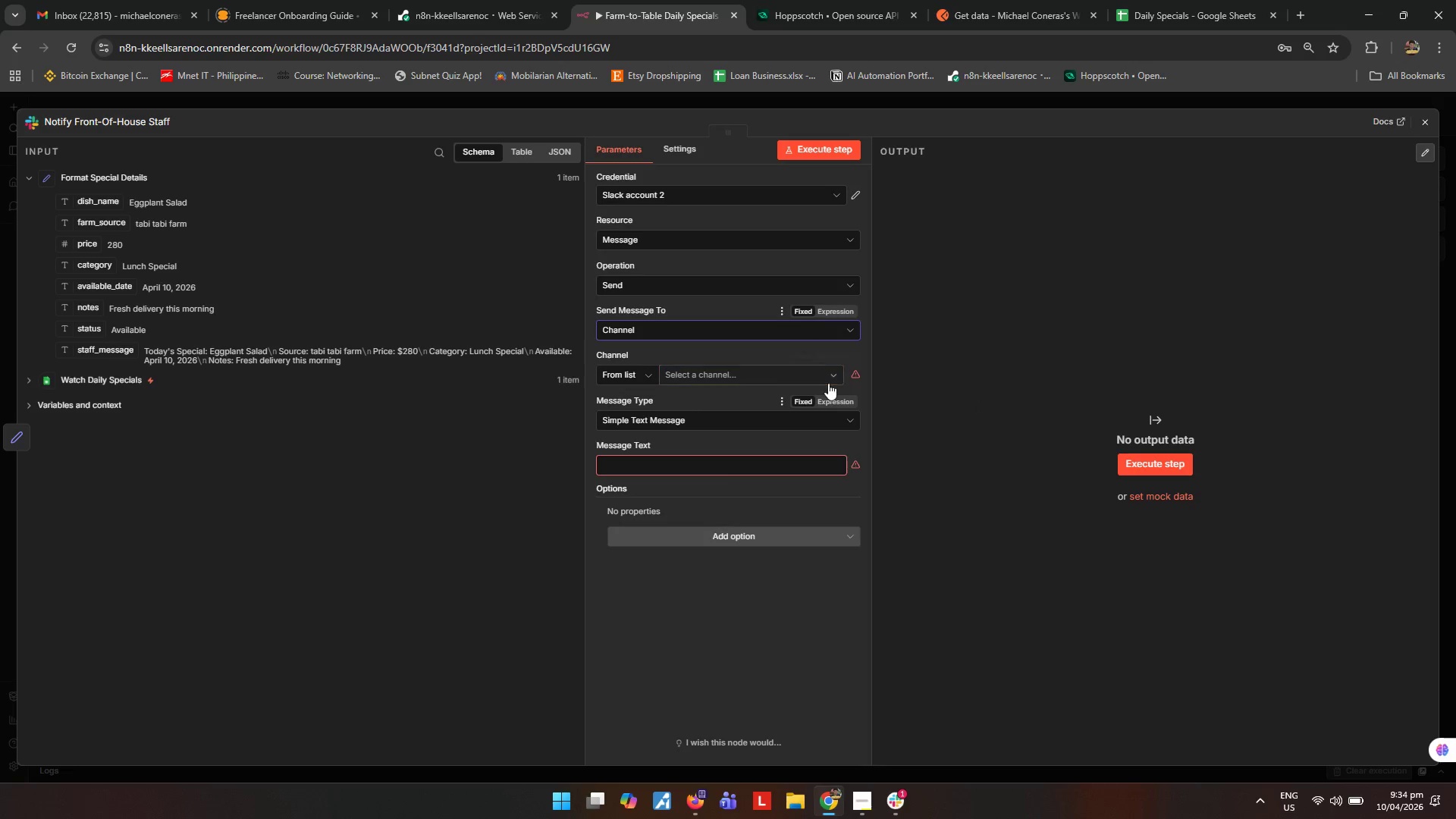 
left_click([829, 379])
 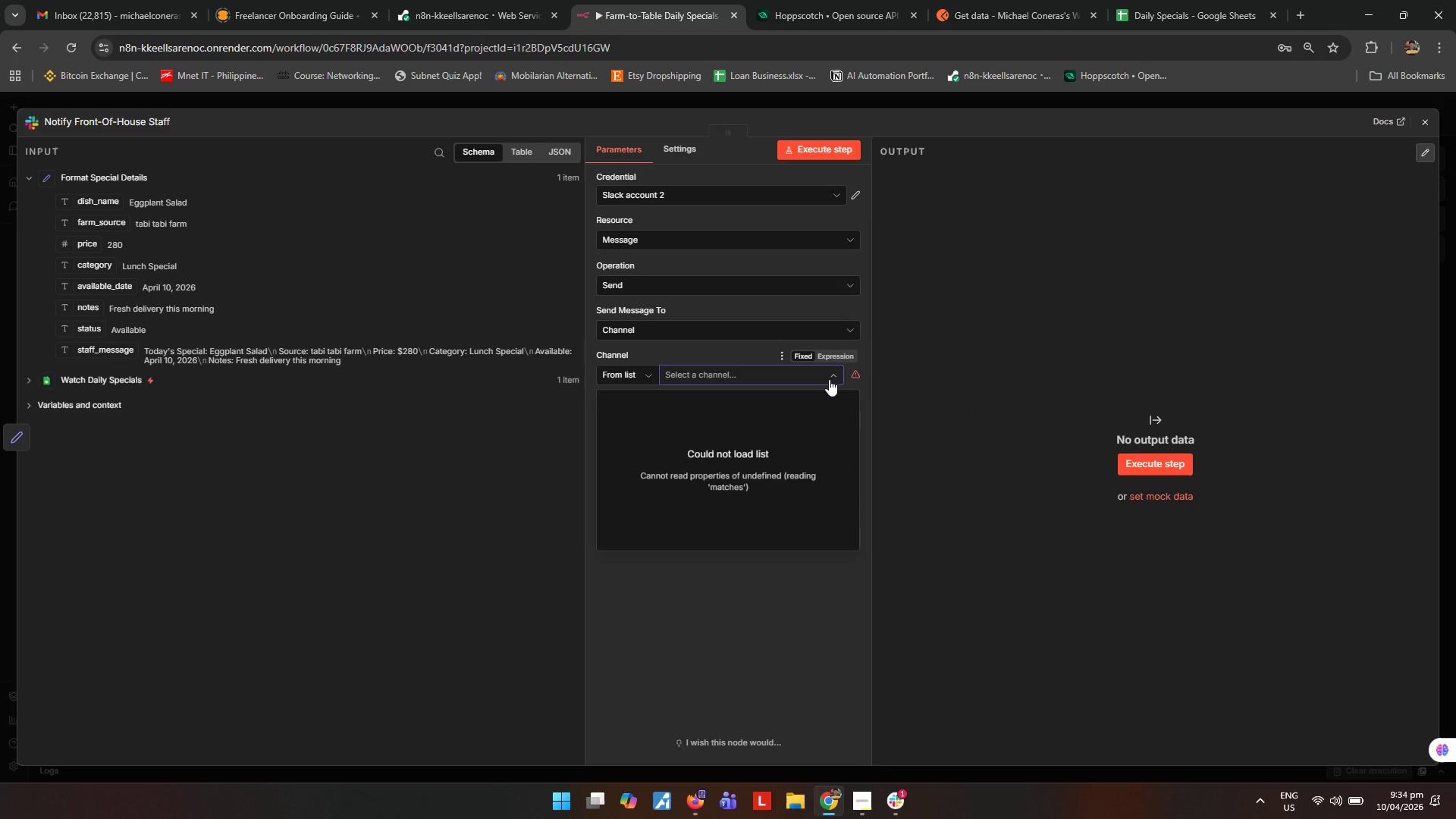 
left_click([962, 314])
 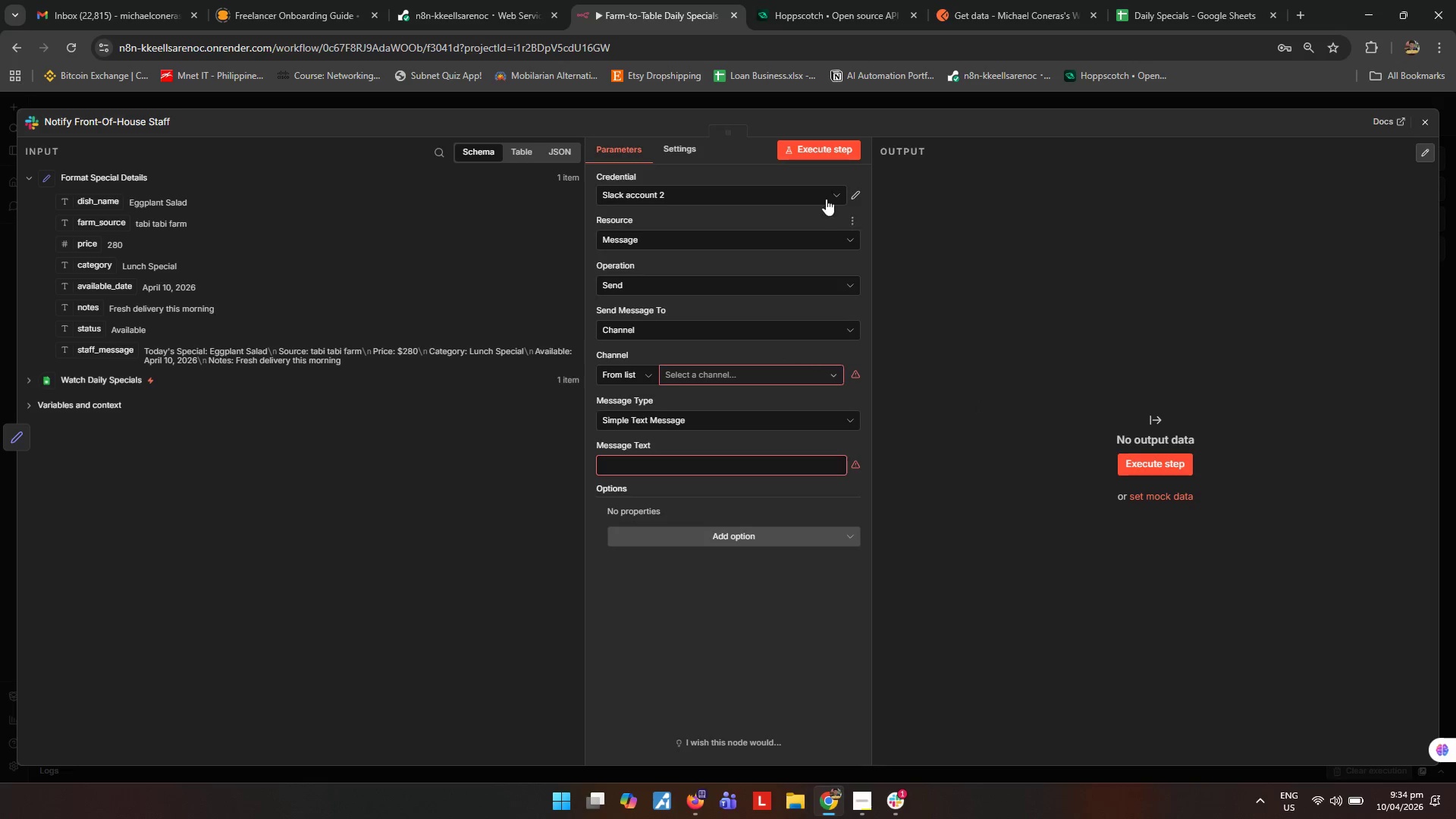 
left_click([831, 193])
 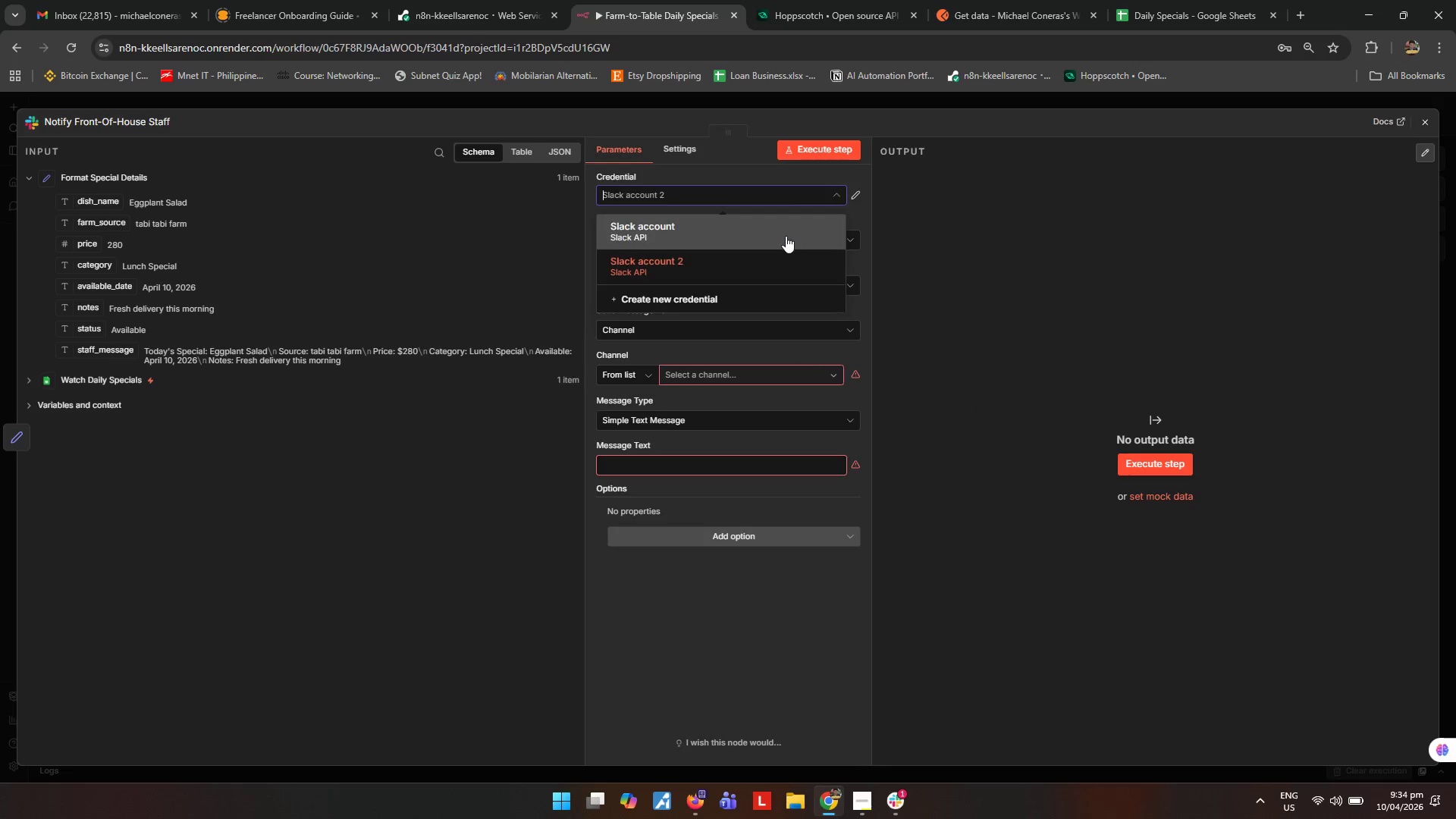 
left_click([785, 236])
 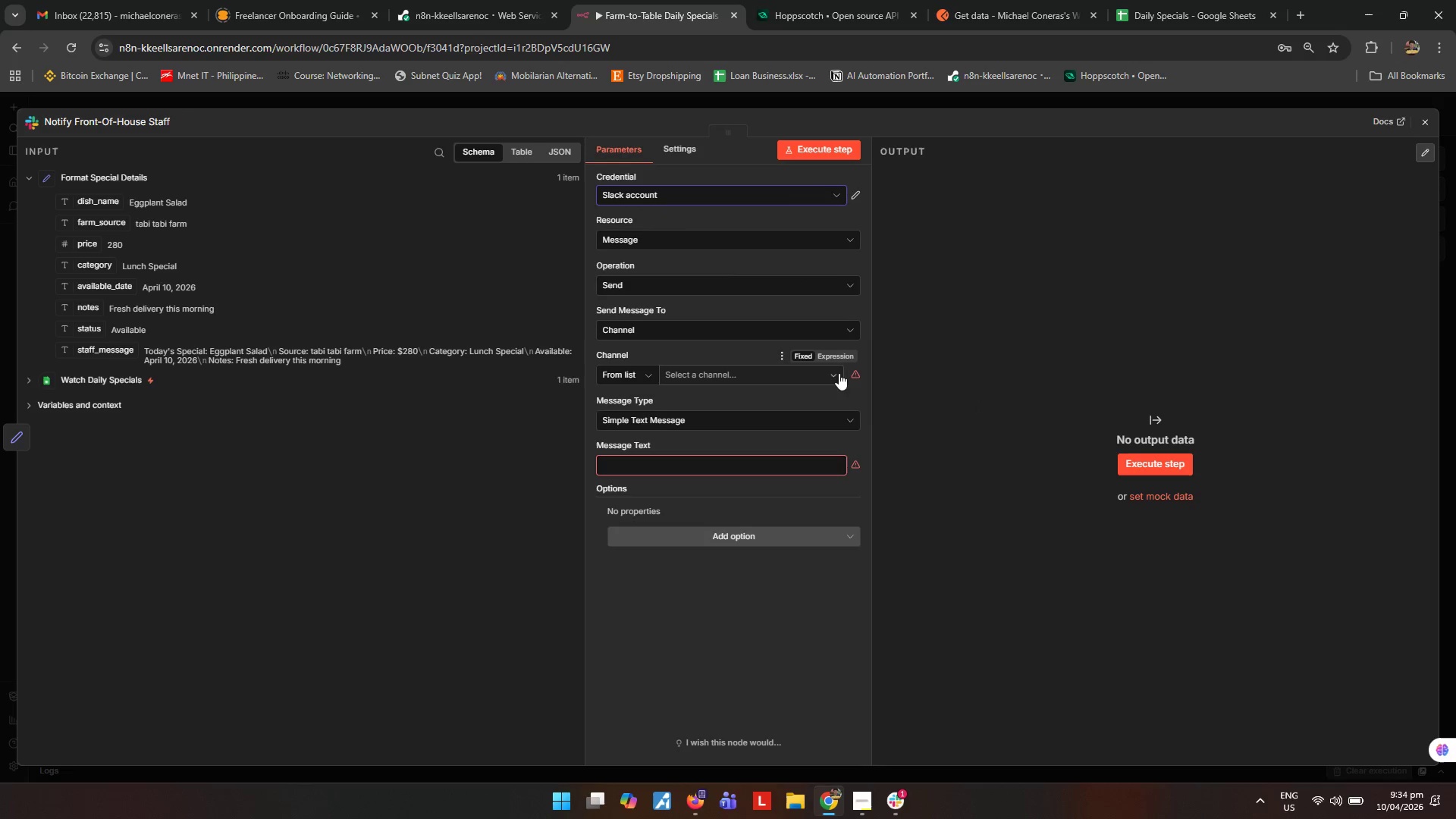 
left_click([833, 375])
 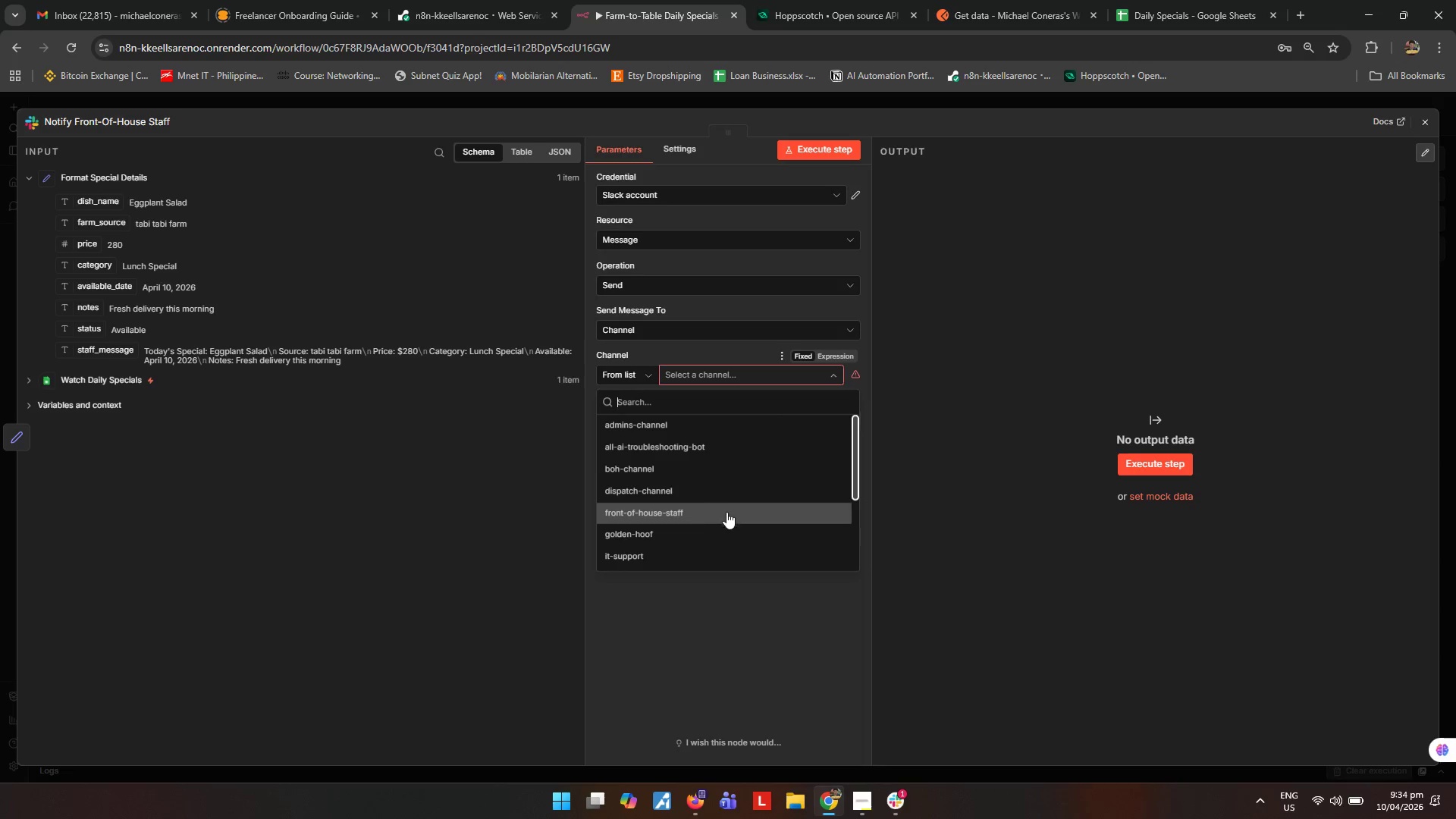 
scroll: coordinate [743, 538], scroll_direction: down, amount: 2.0
 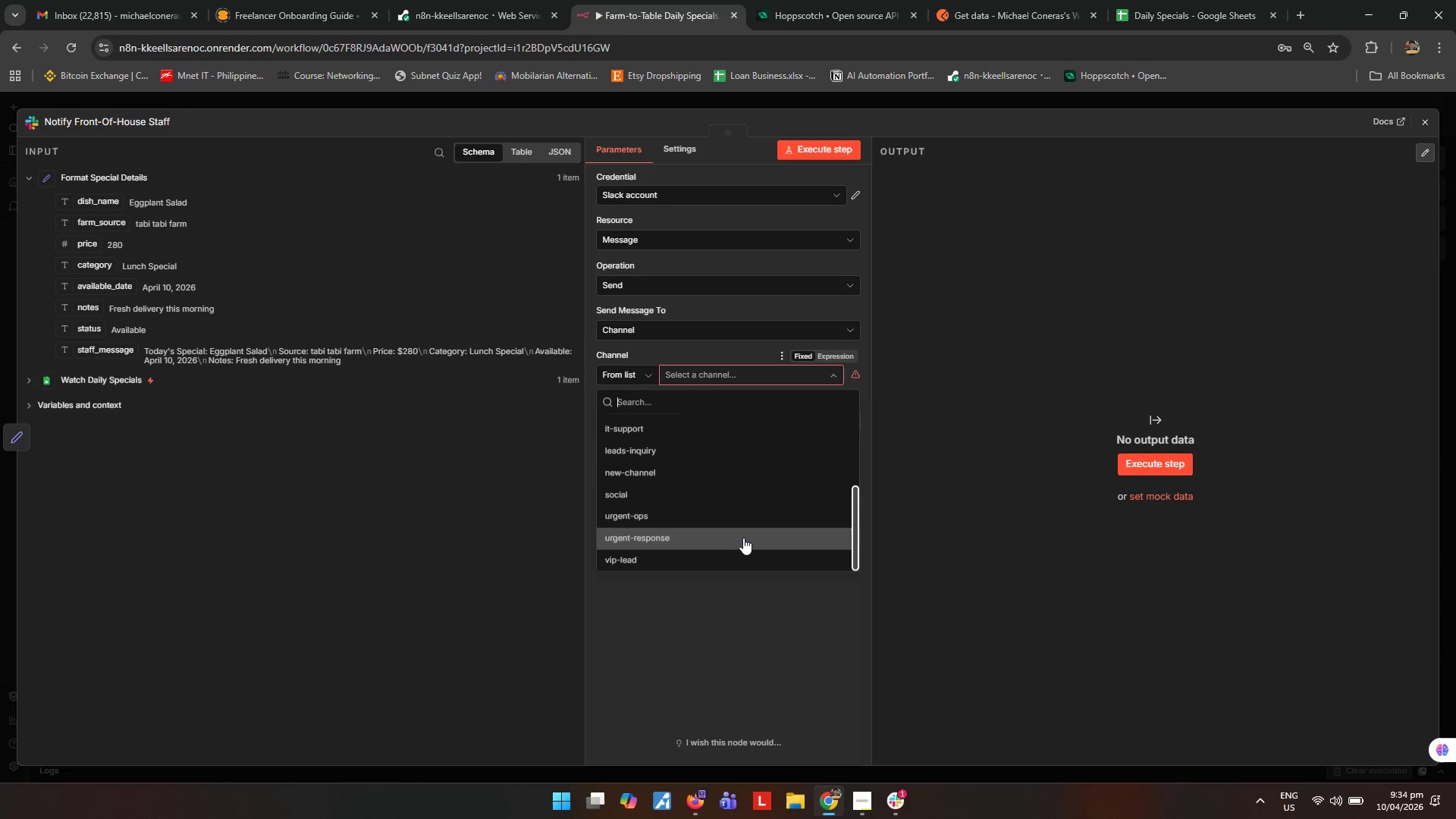 
scroll: coordinate [743, 538], scroll_direction: up, amount: 1.0
 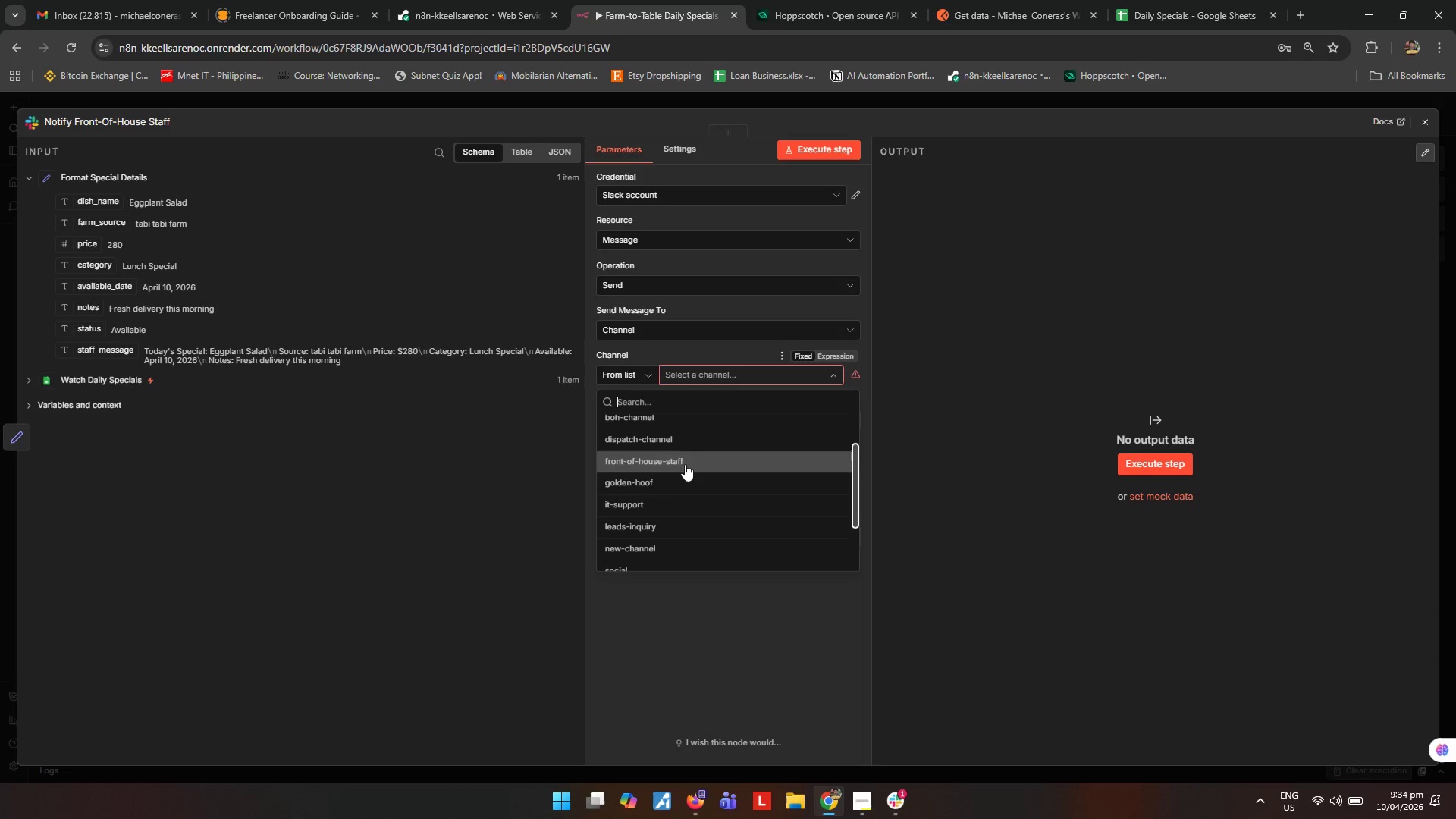 
left_click([682, 453])
 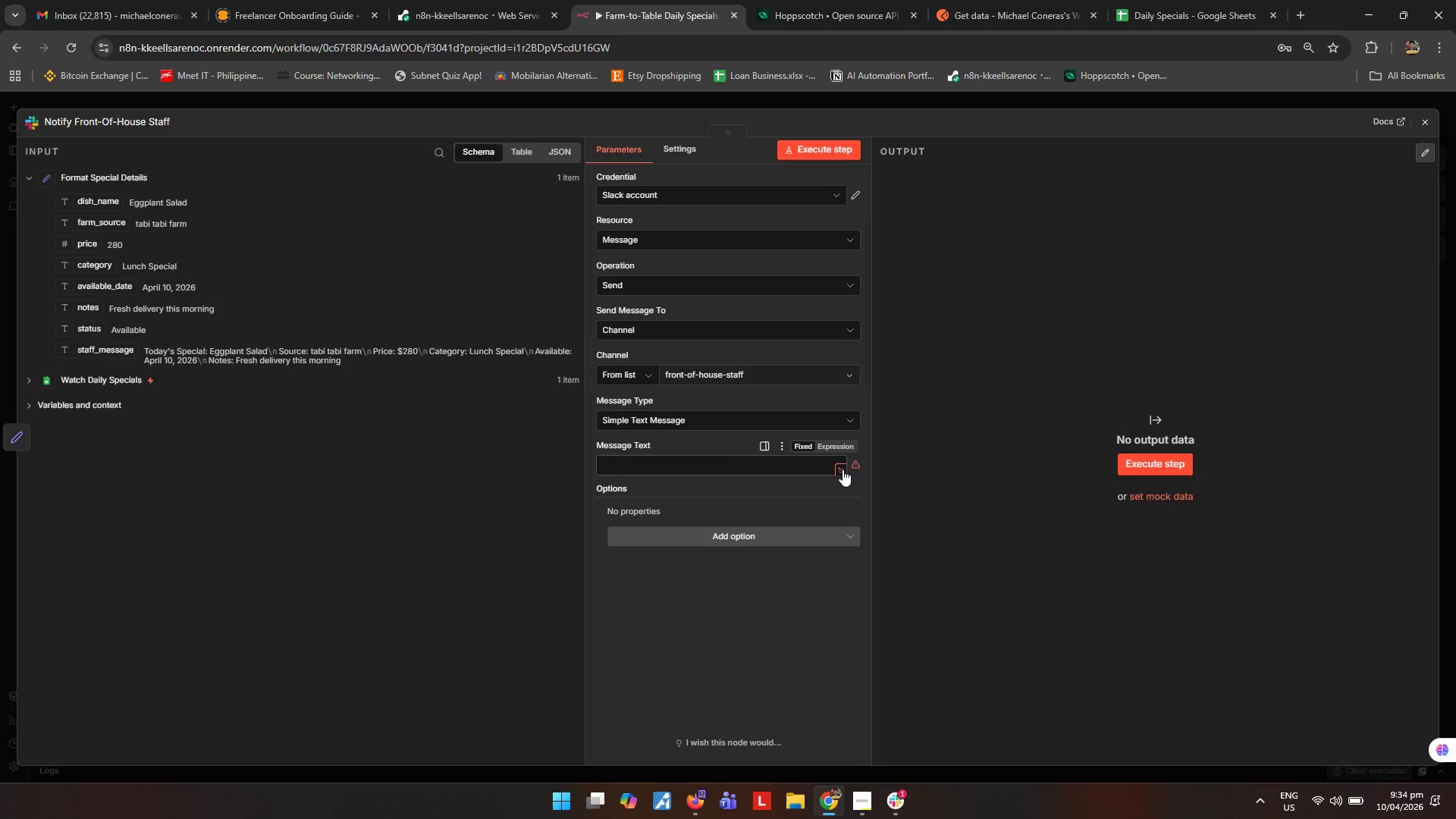 
wait(5.22)
 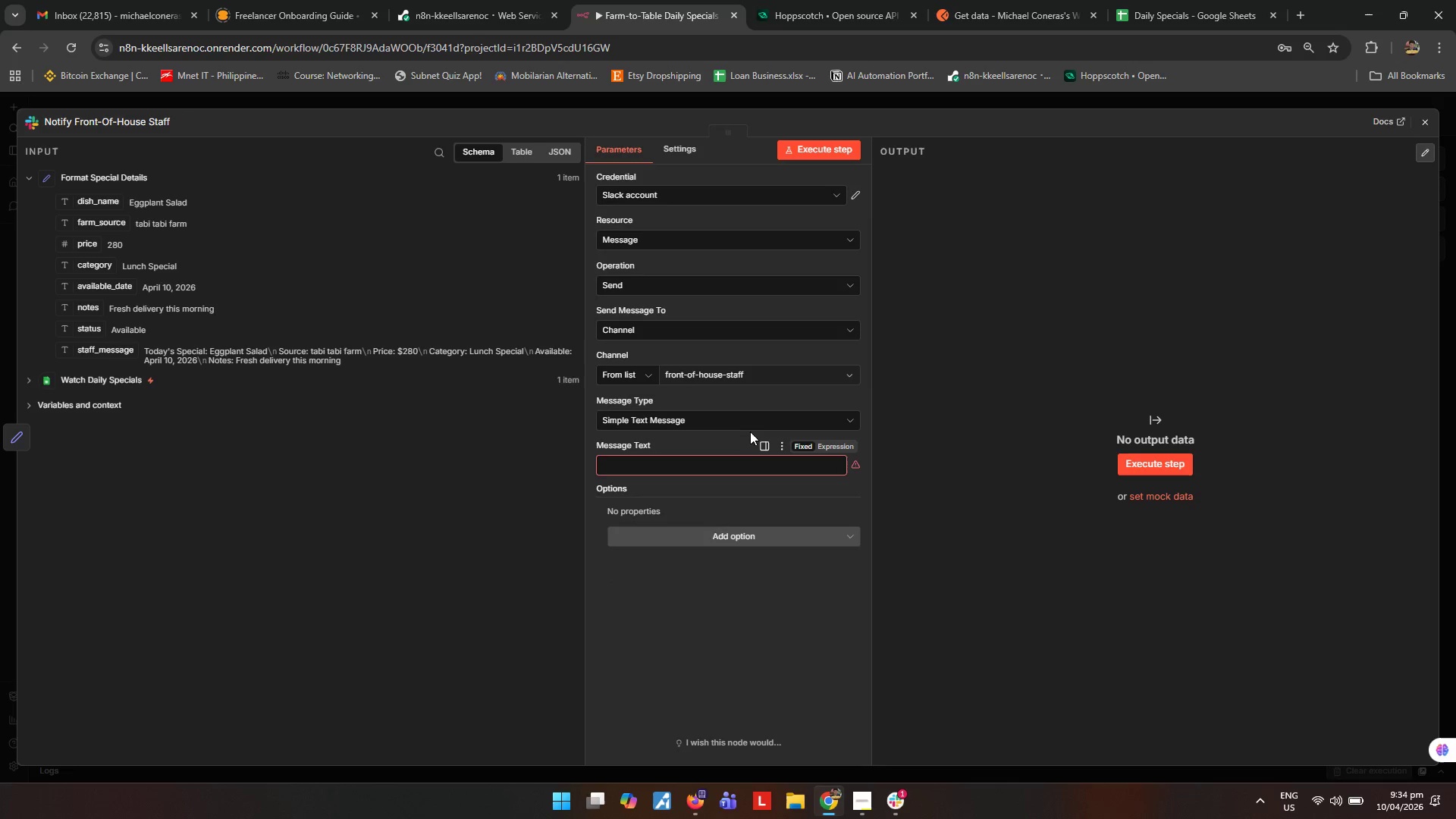 
left_click([835, 448])
 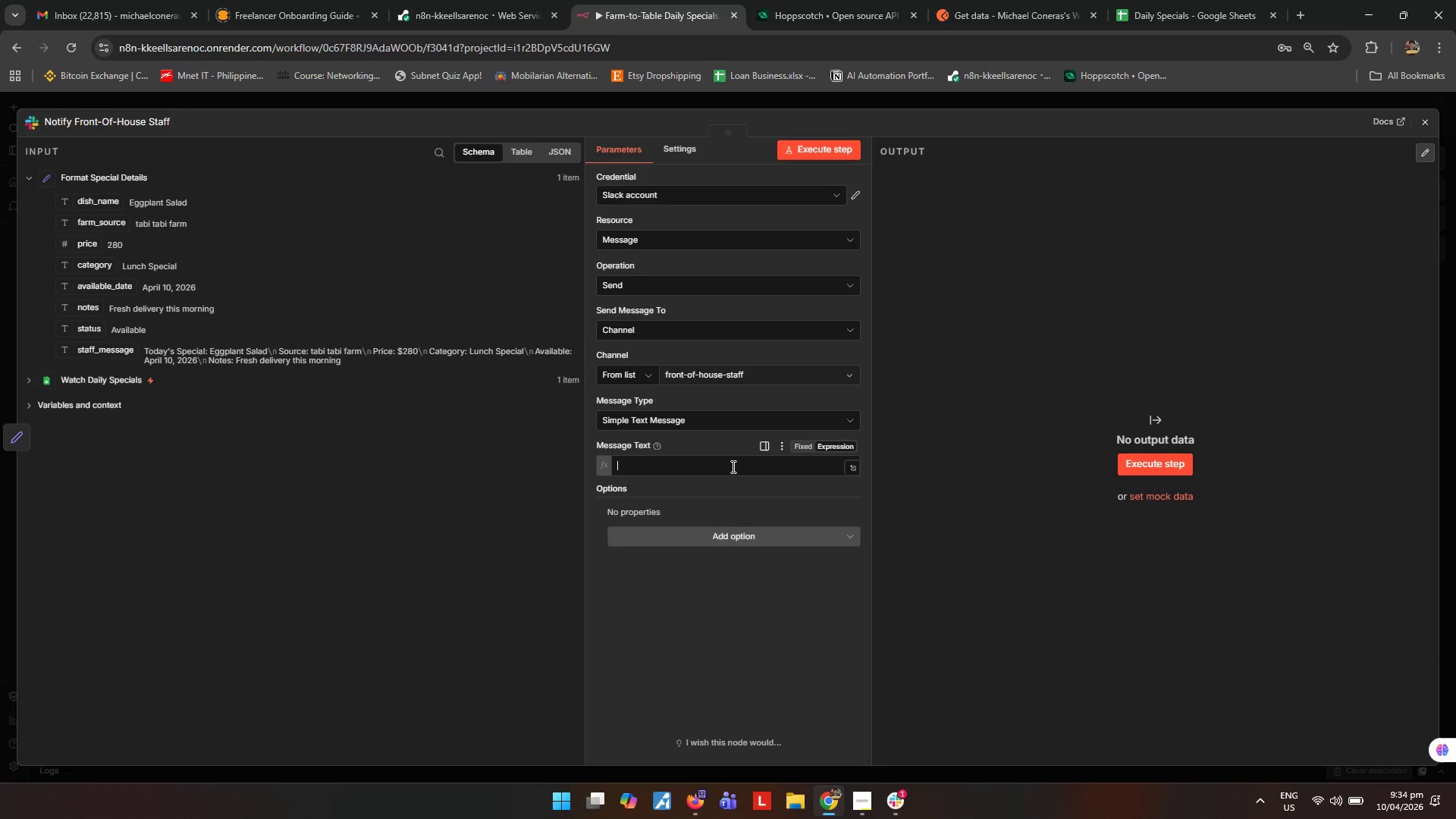 
left_click([732, 466])
 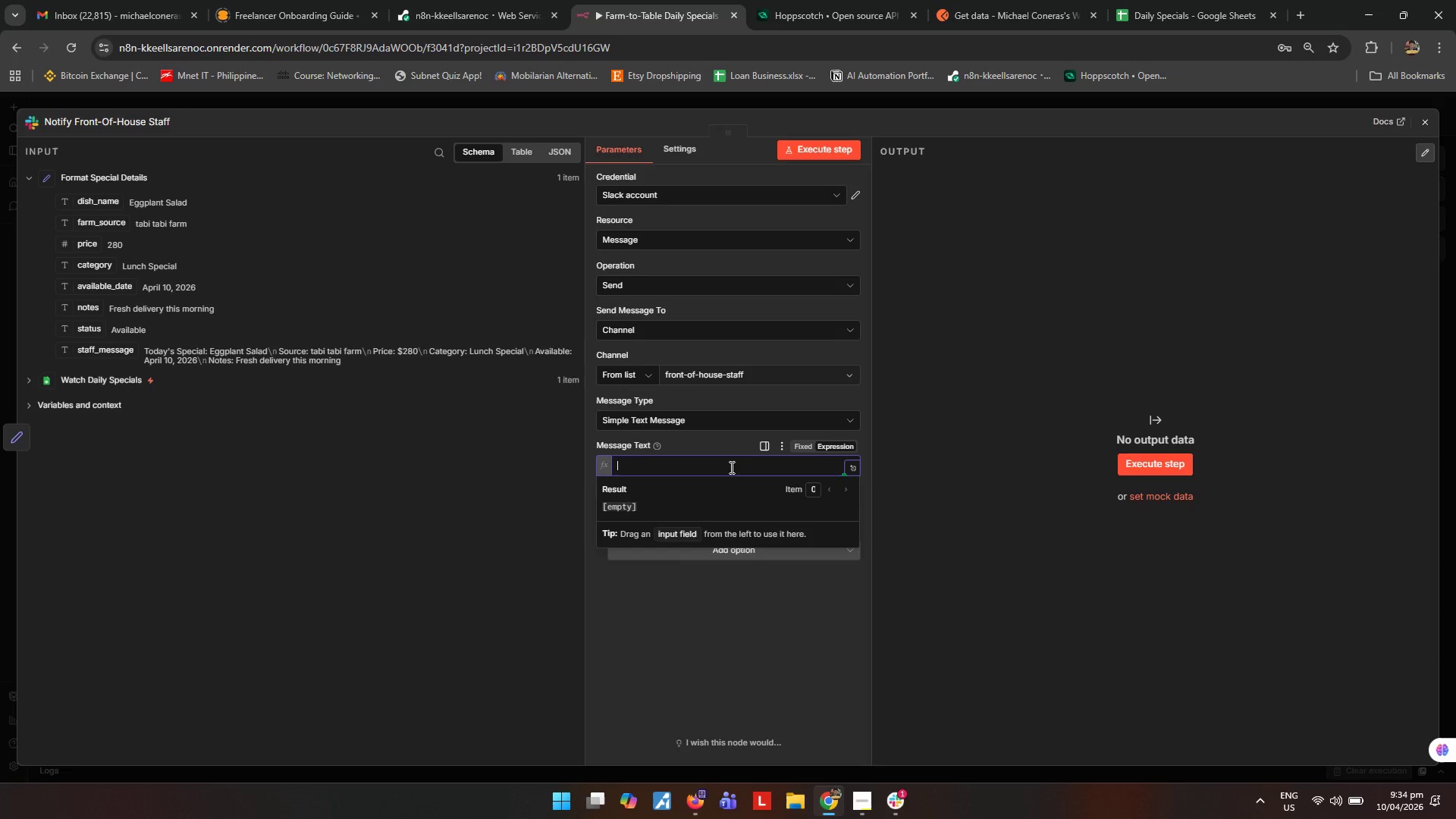 
type({{$json.staff)
key(Tab)
 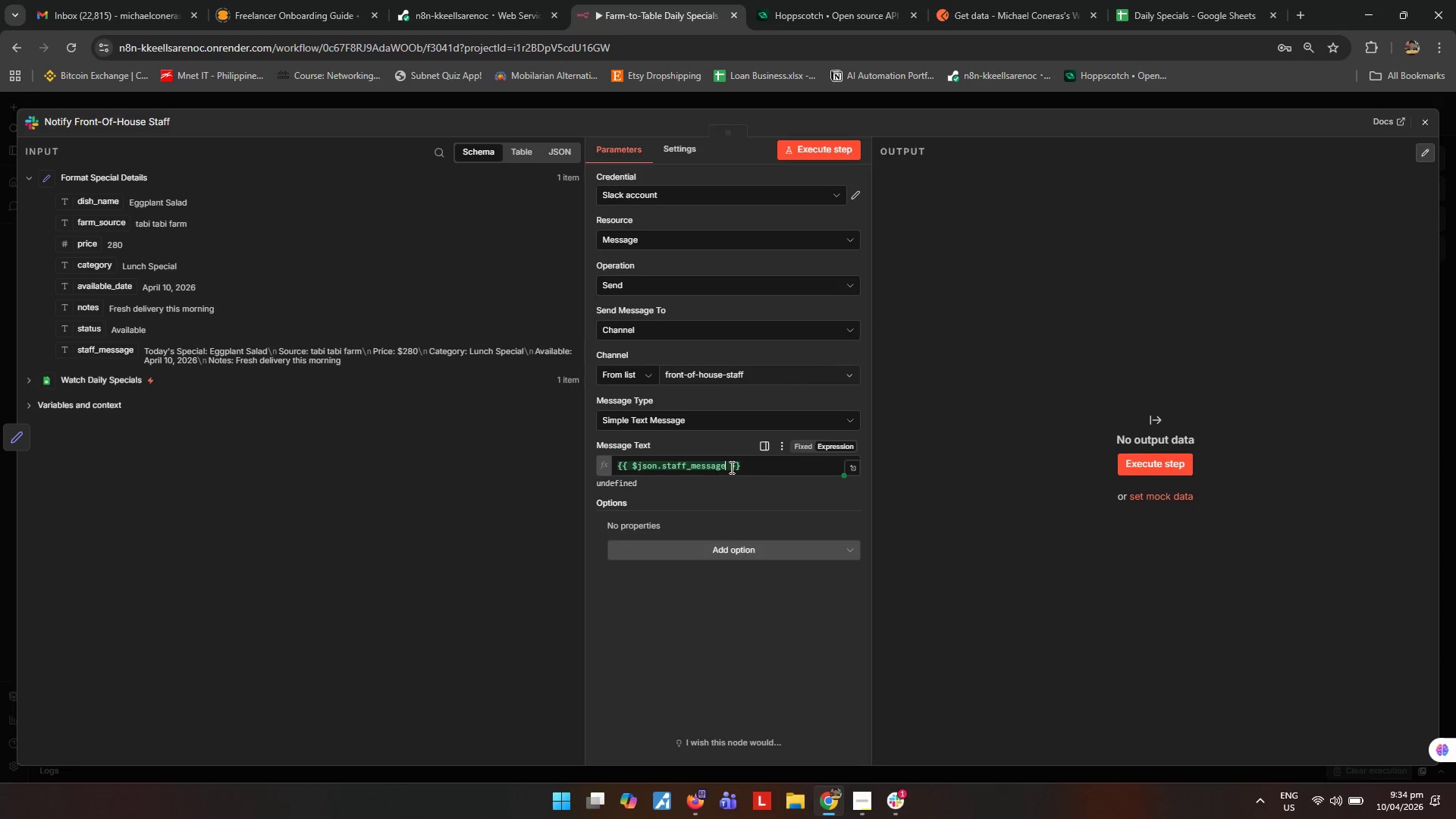 
left_click([824, 152])
 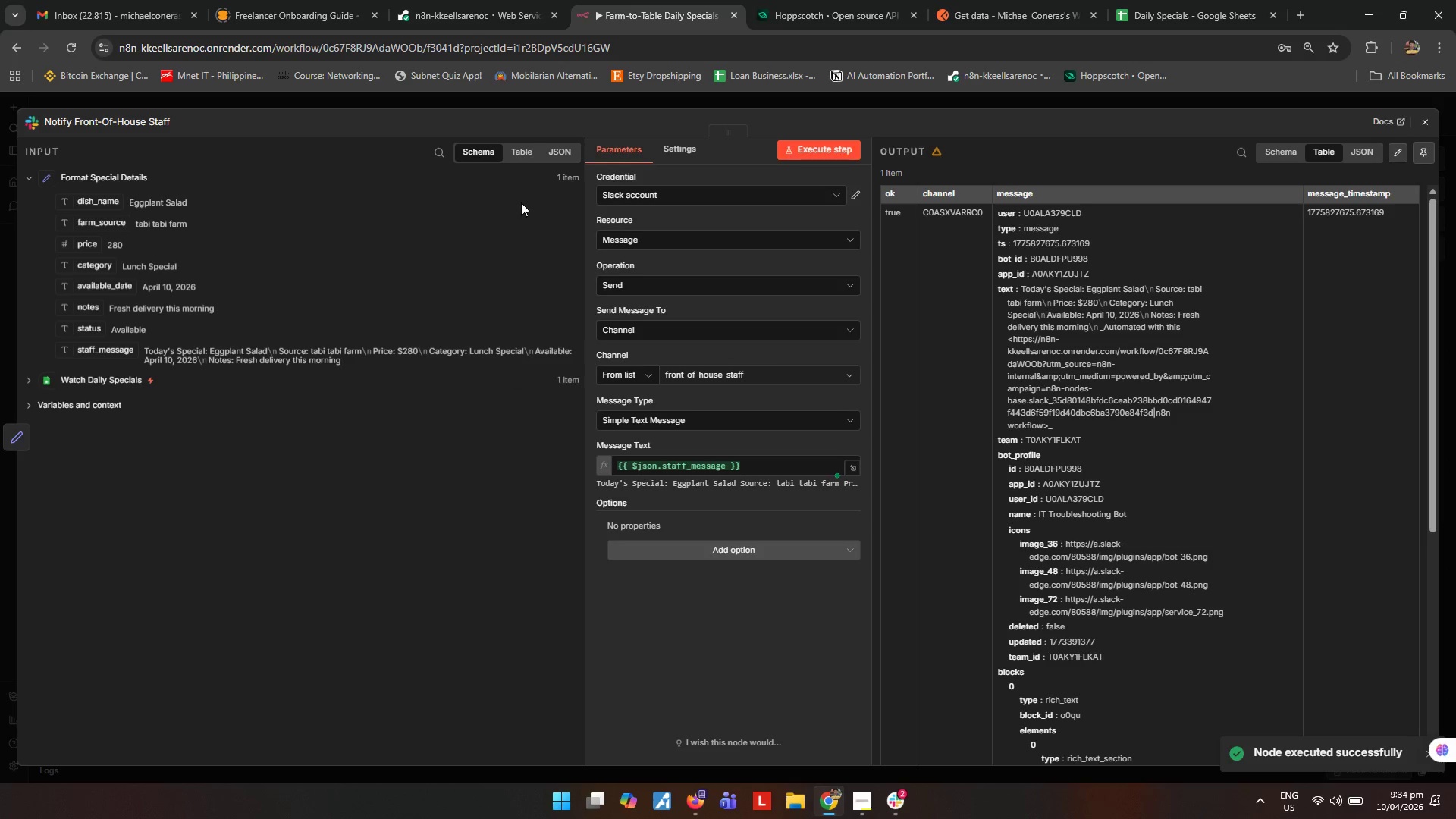 
left_click([890, 803])
 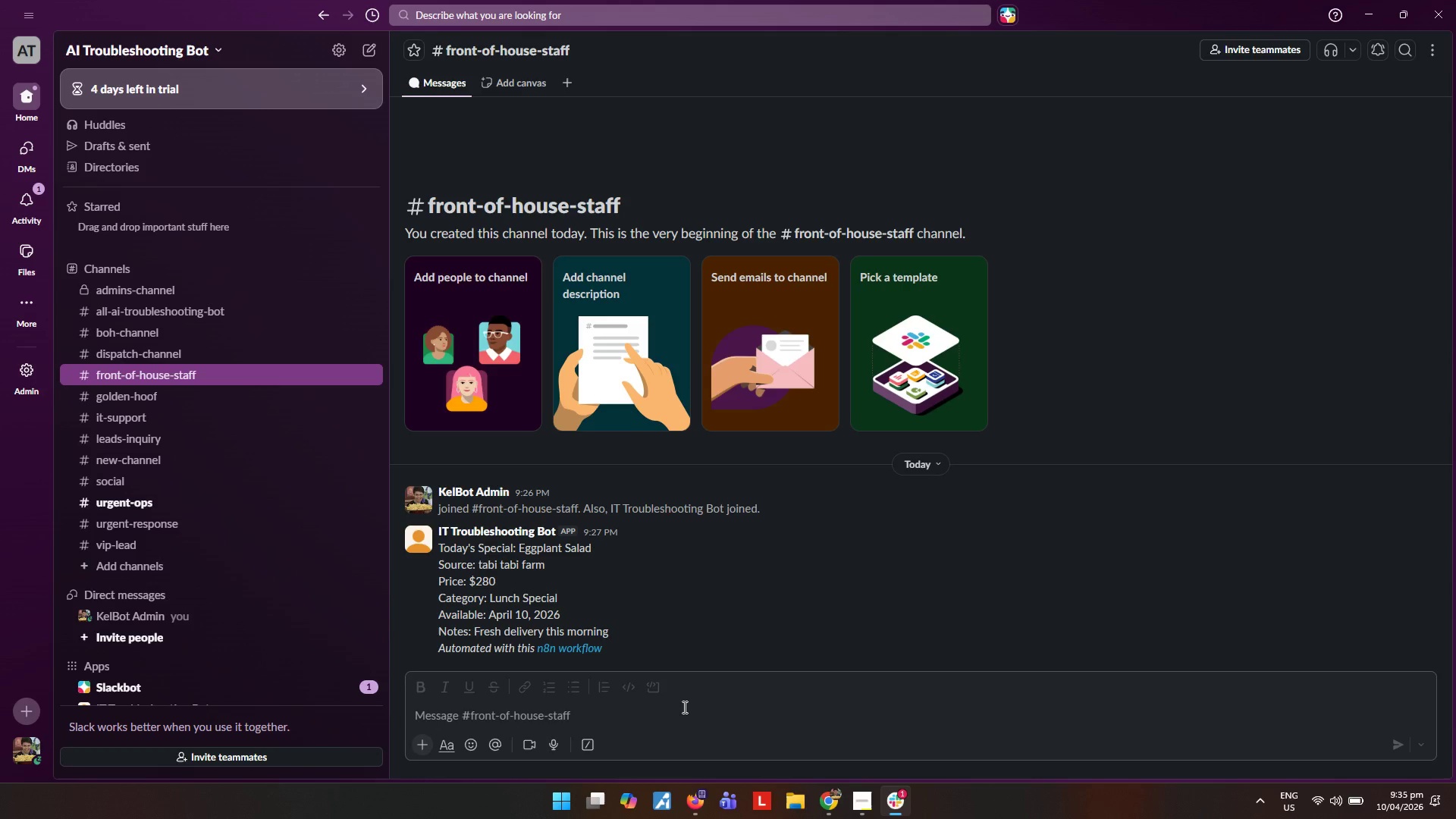 
wait(40.33)
 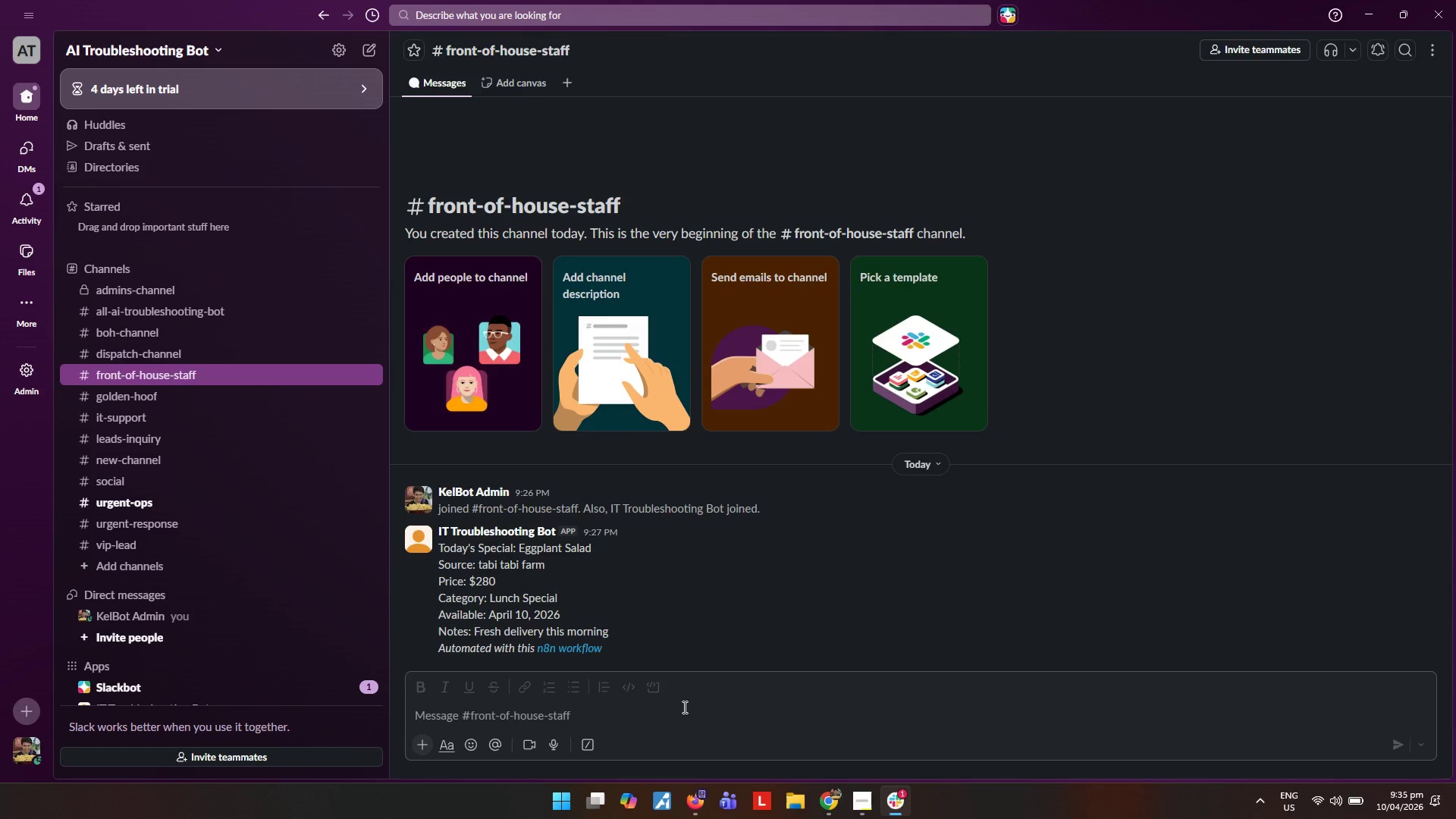 
left_click([865, 804])